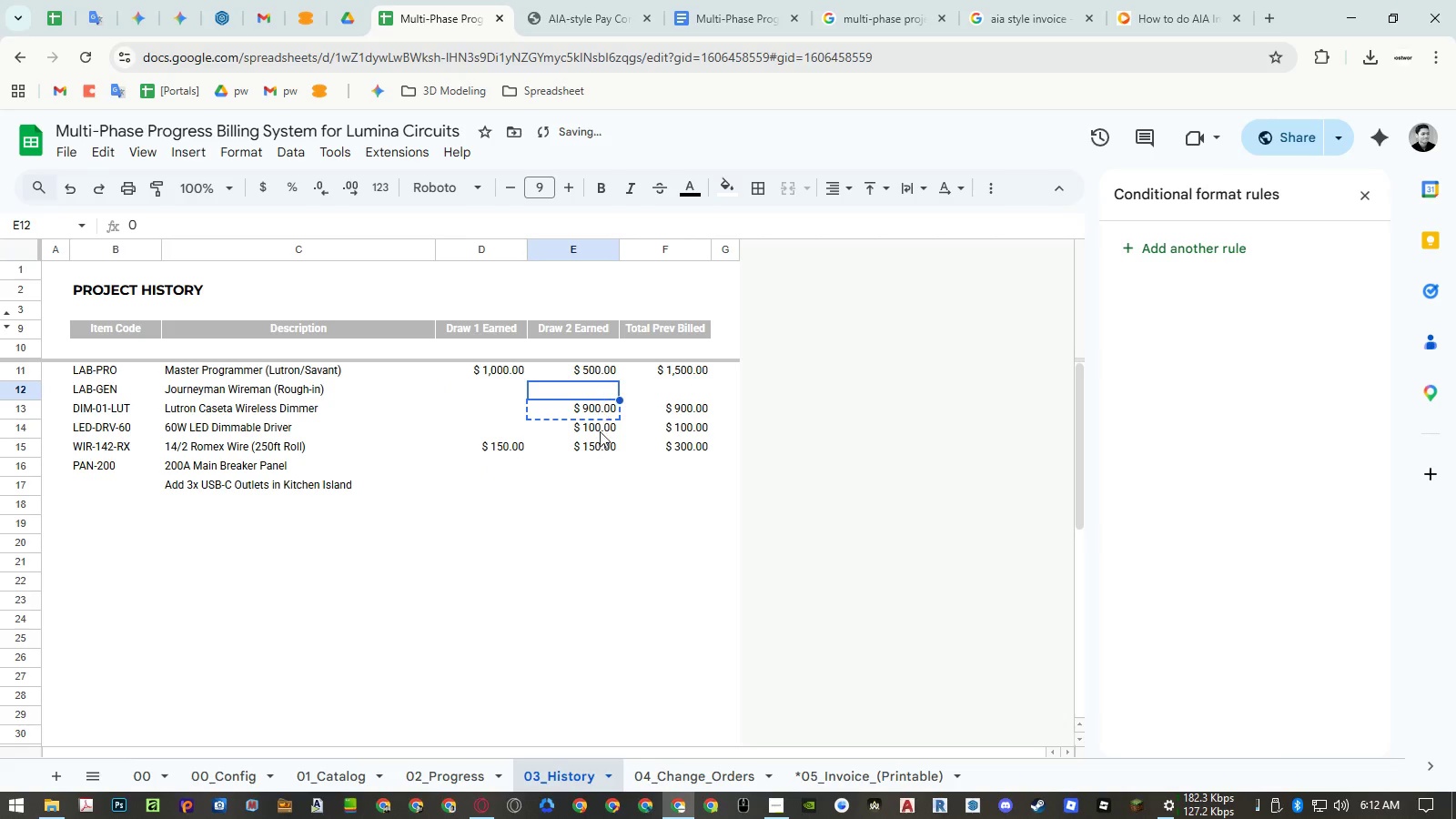 
key(Control+ControlLeft)
 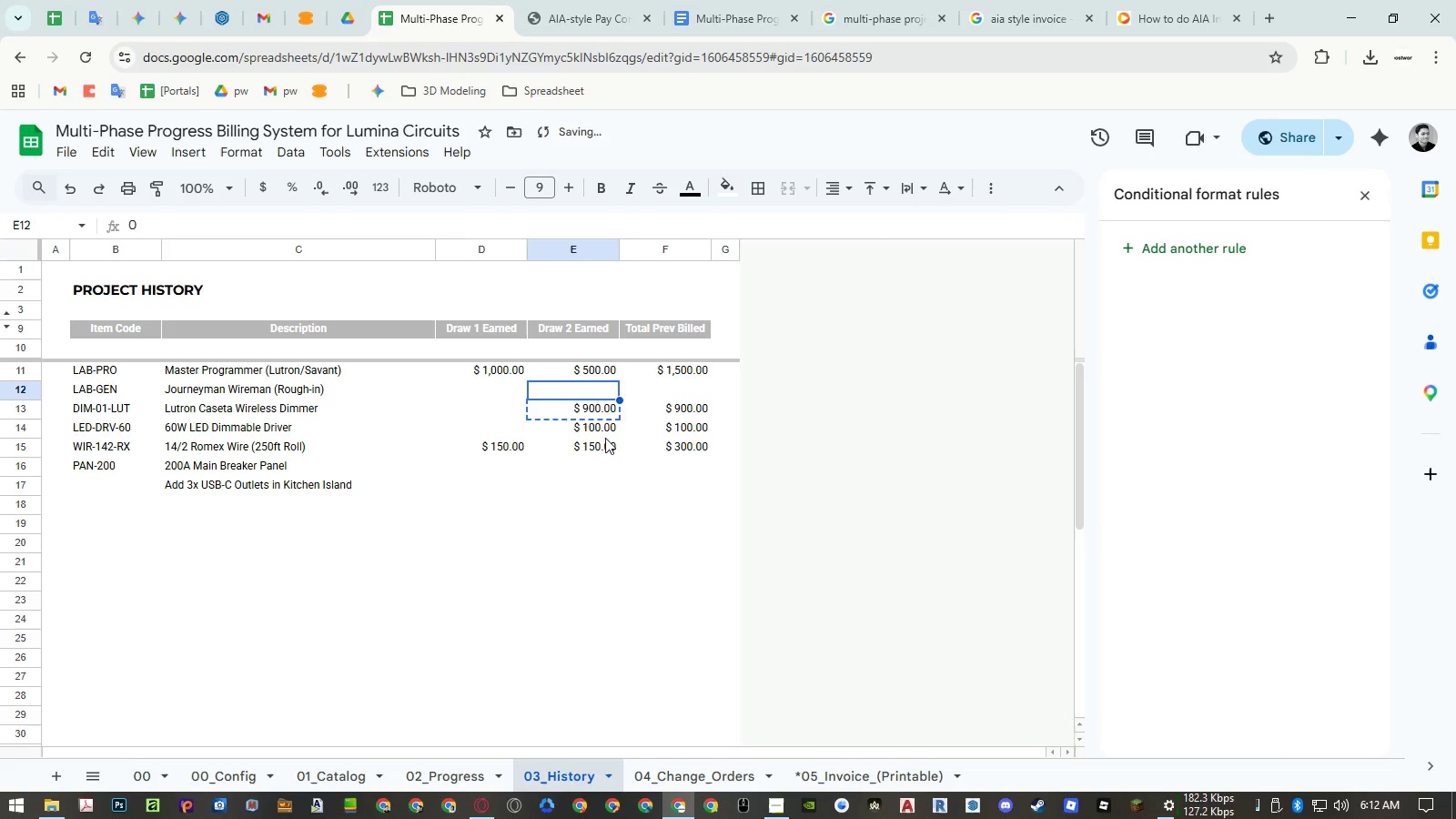 
key(Control+Shift+ShiftLeft)
 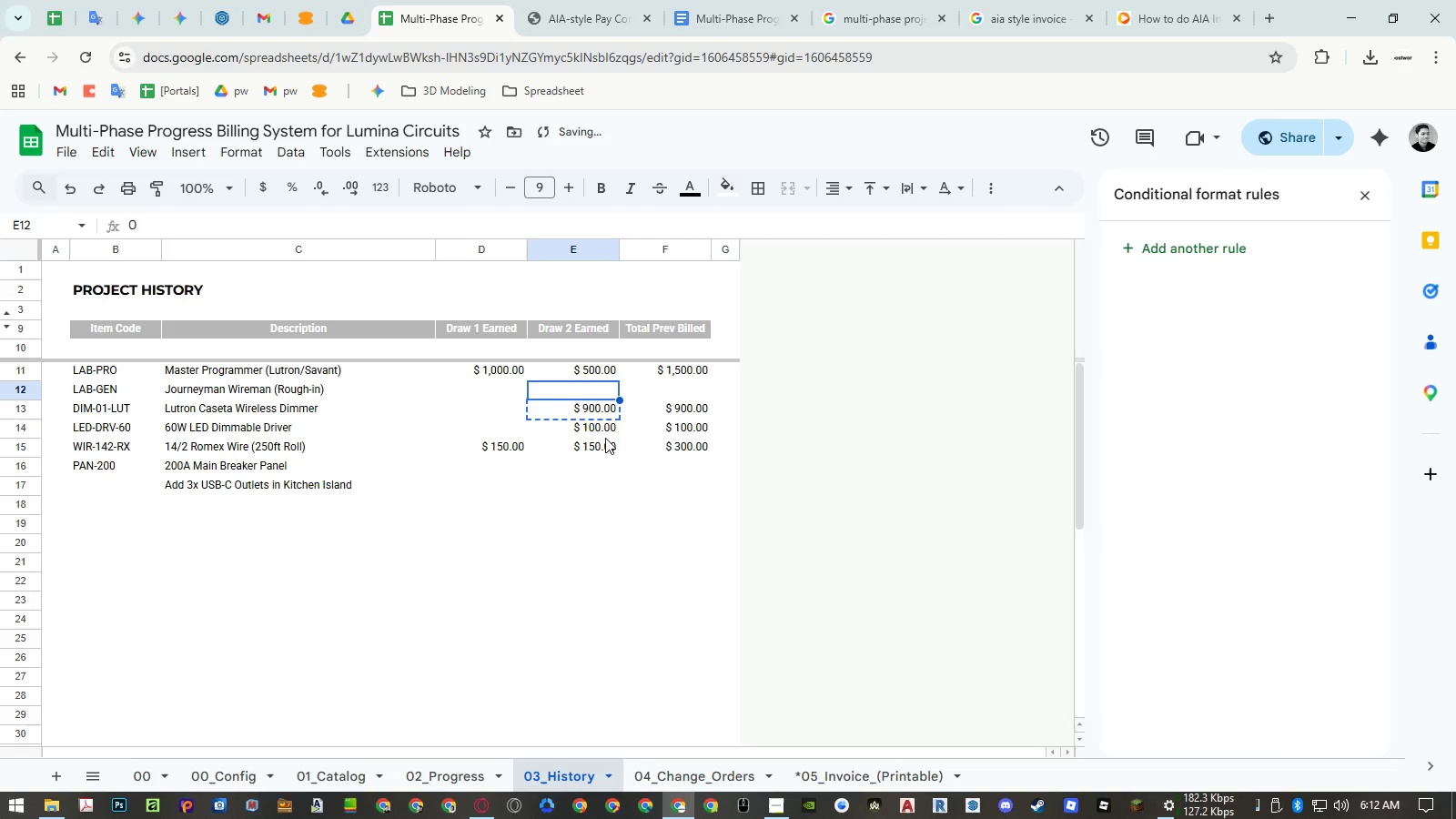 
key(Control+Shift+V)
 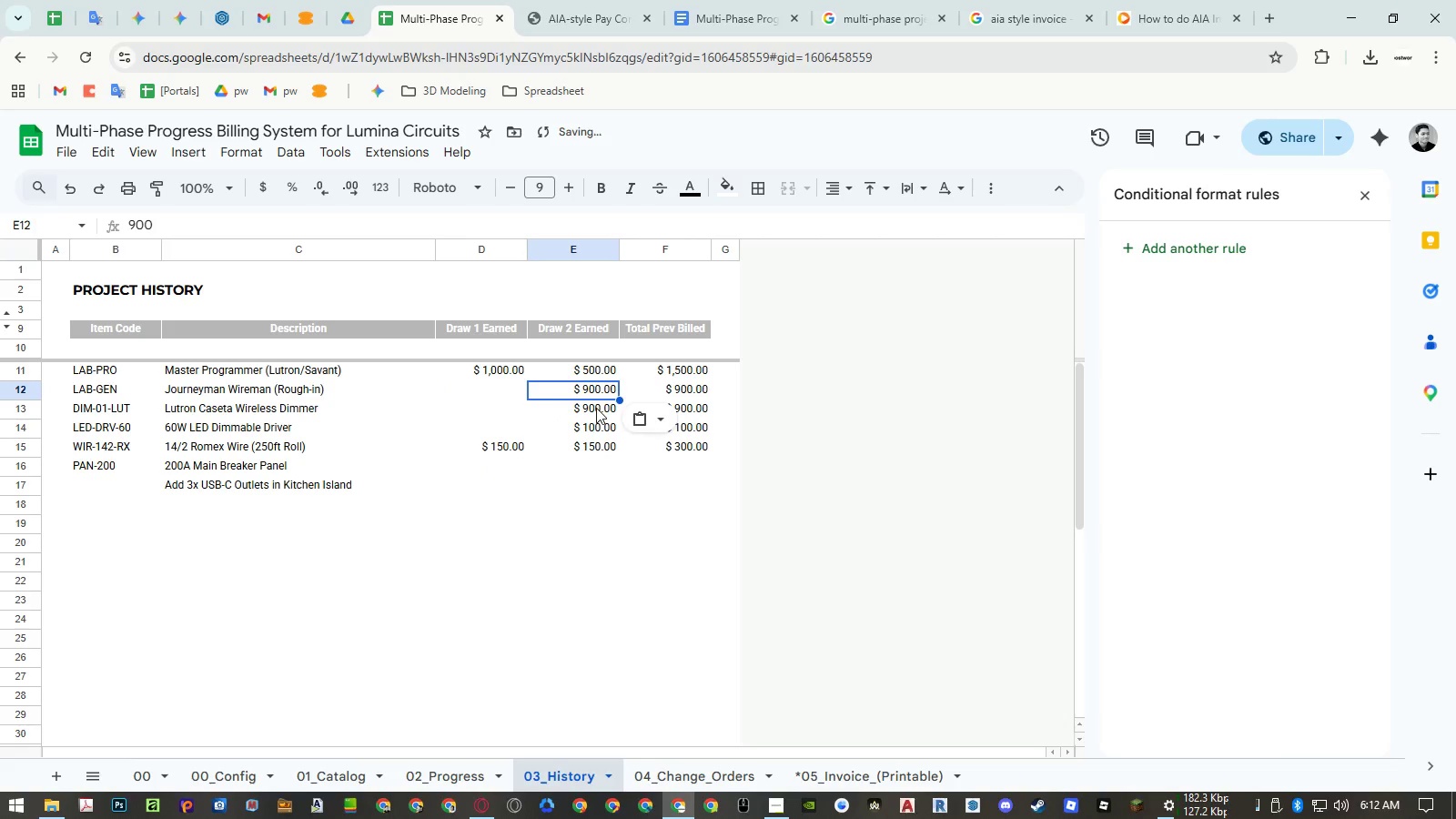 
left_click([596, 408])
 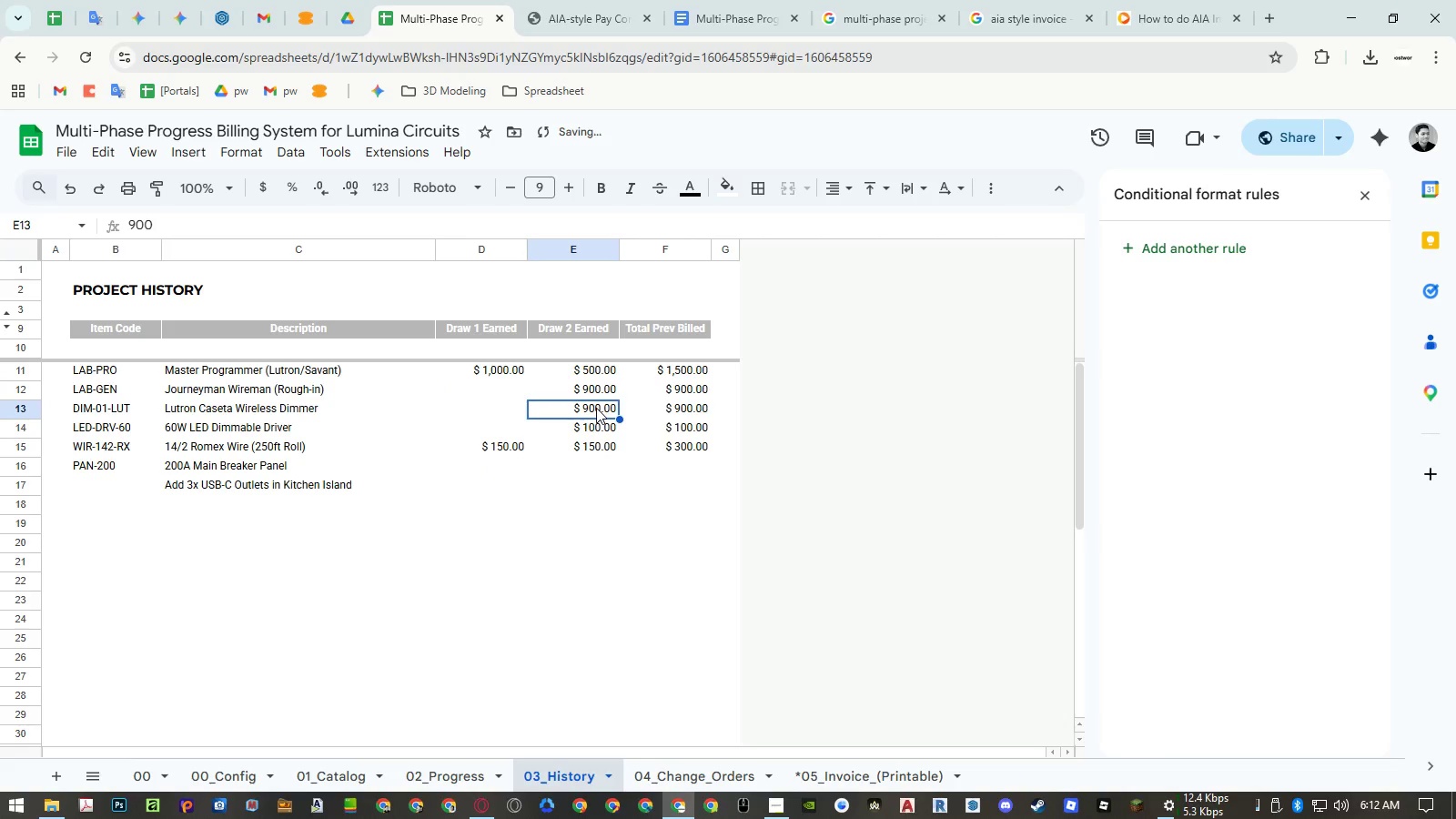 
key(Delete)
 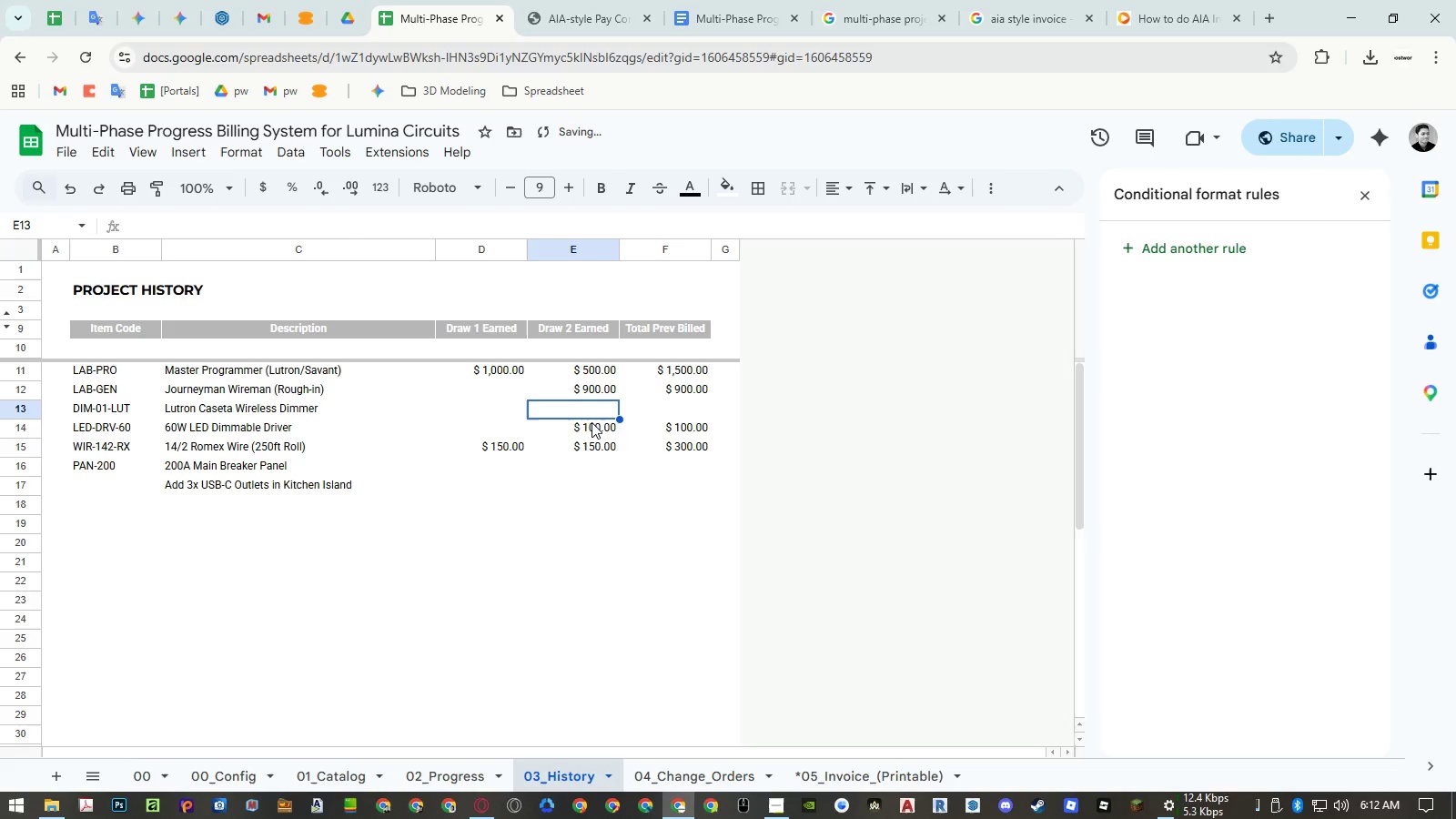 
left_click_drag(start_coordinate=[591, 426], to_coordinate=[591, 444])
 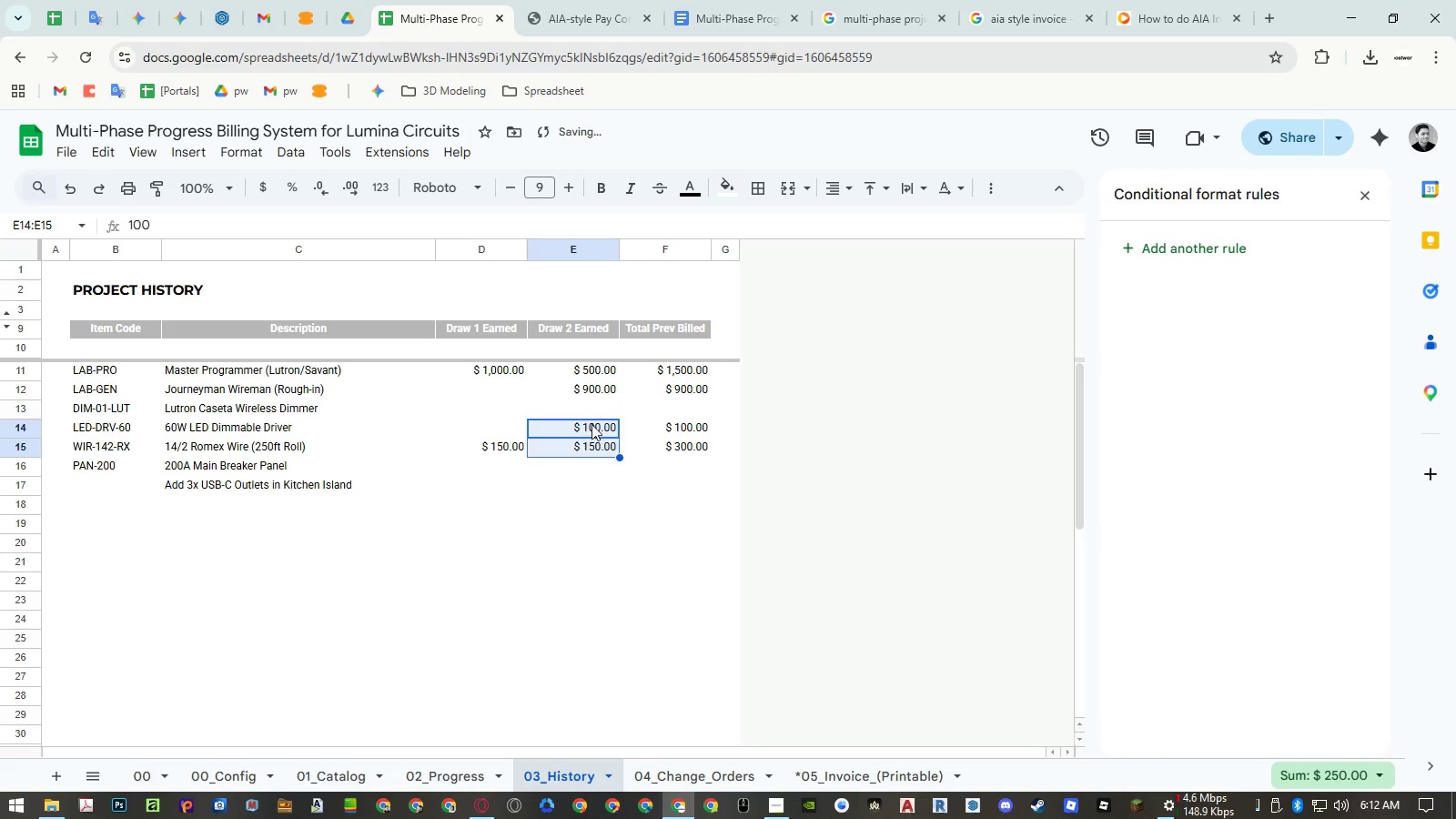 
left_click_drag(start_coordinate=[592, 425], to_coordinate=[589, 466])
 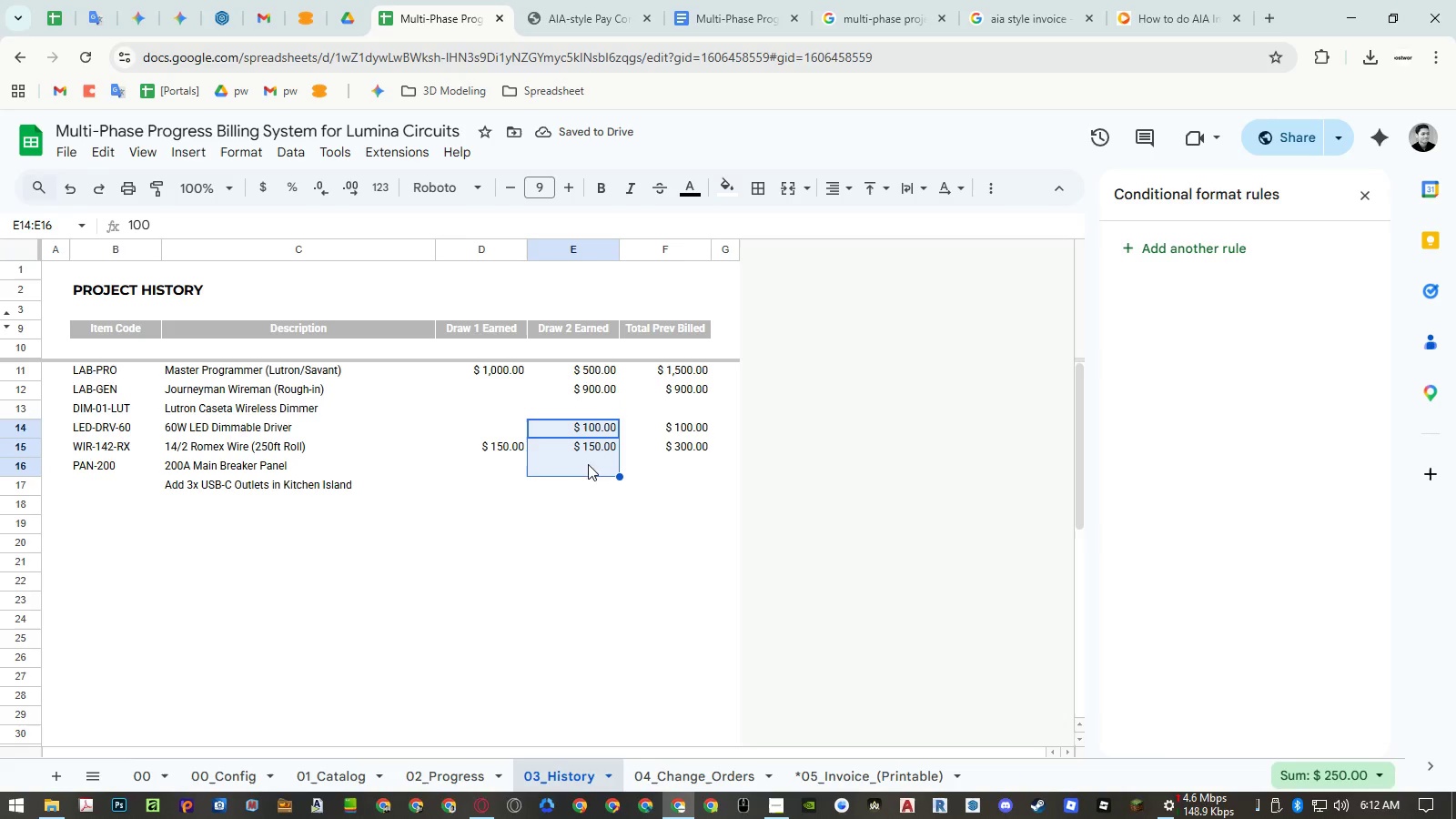 
key(Control+ControlLeft)
 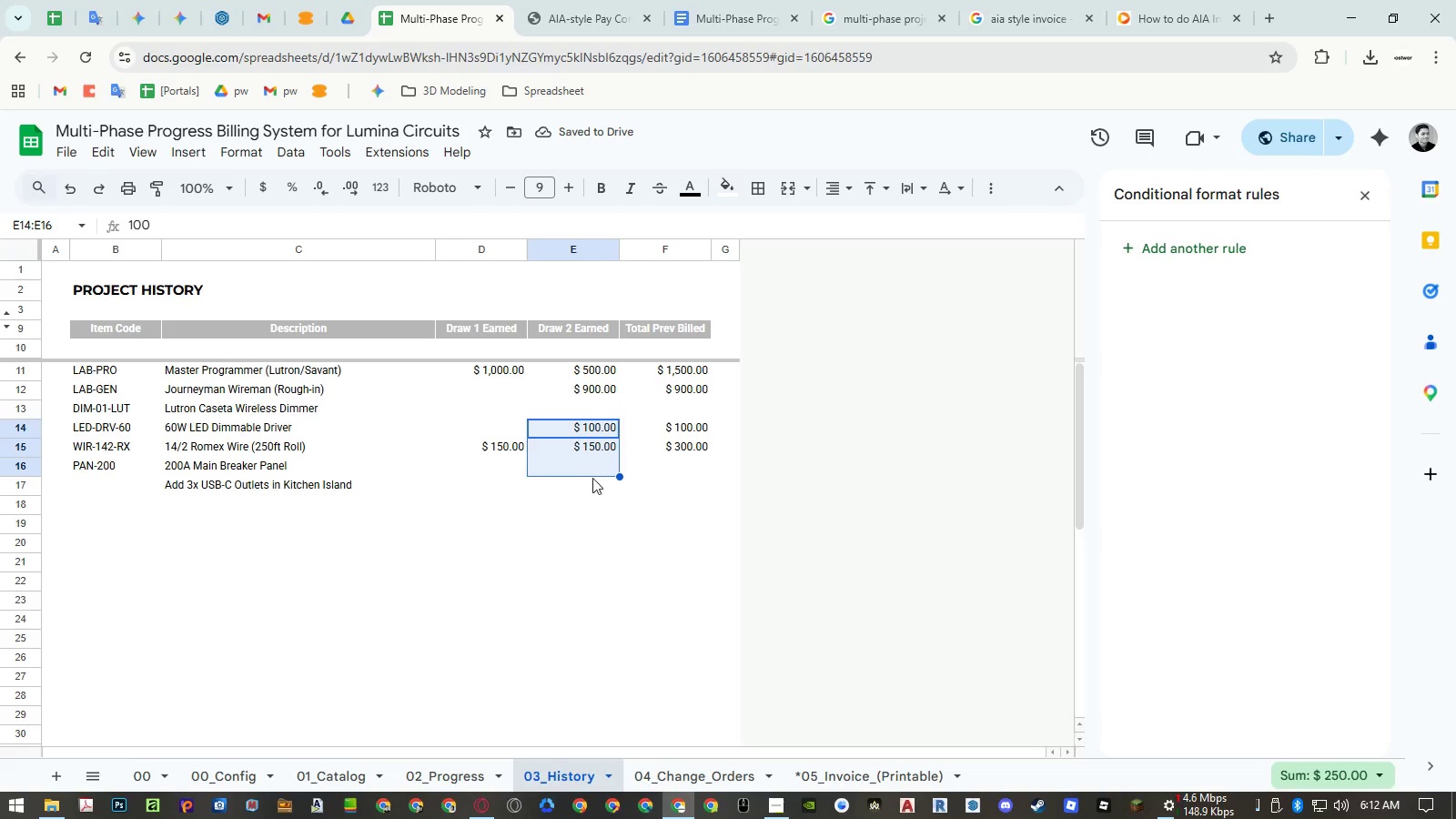 
key(Control+C)
 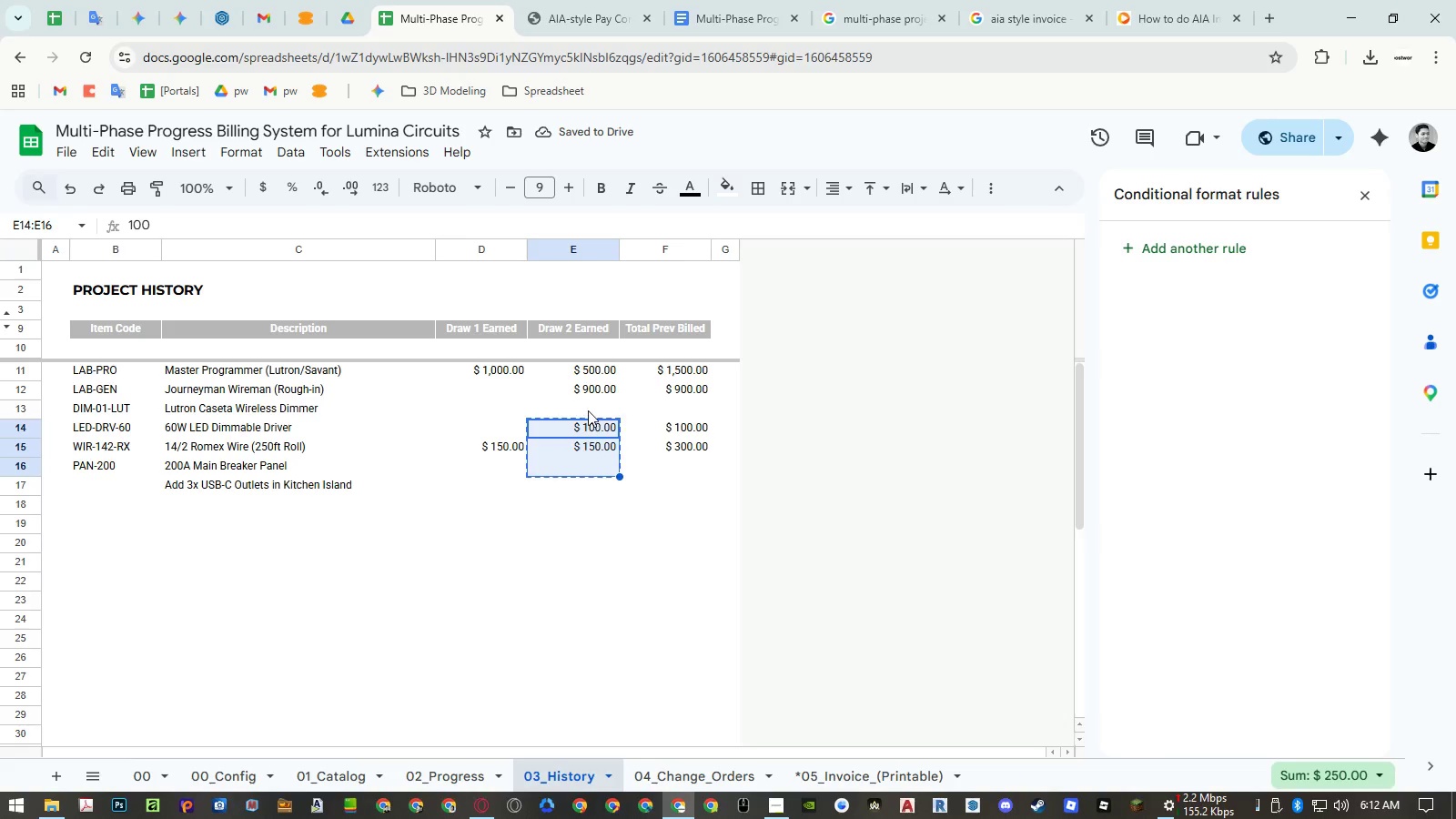 
left_click([588, 409])
 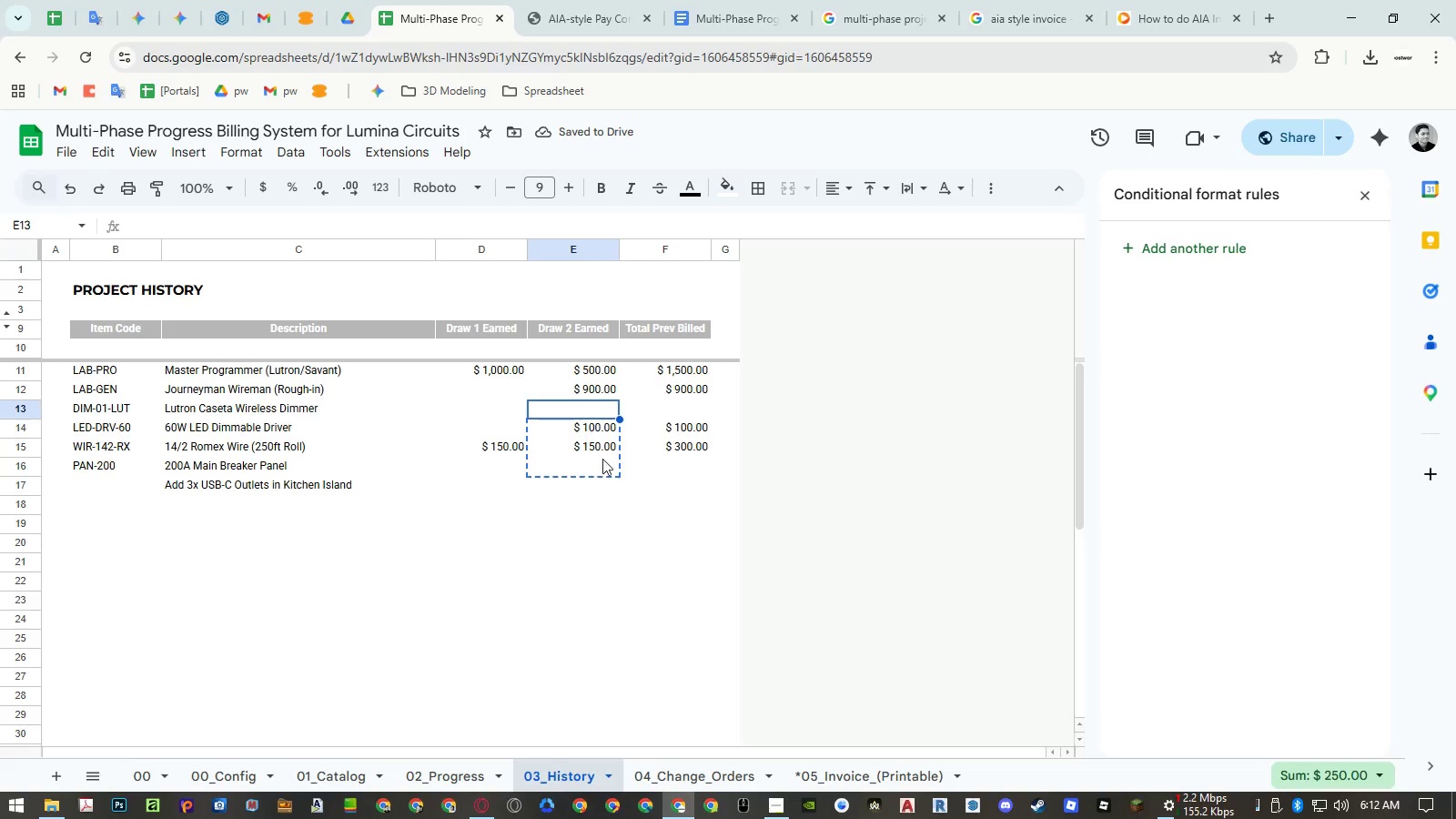 
key(Control+ControlLeft)
 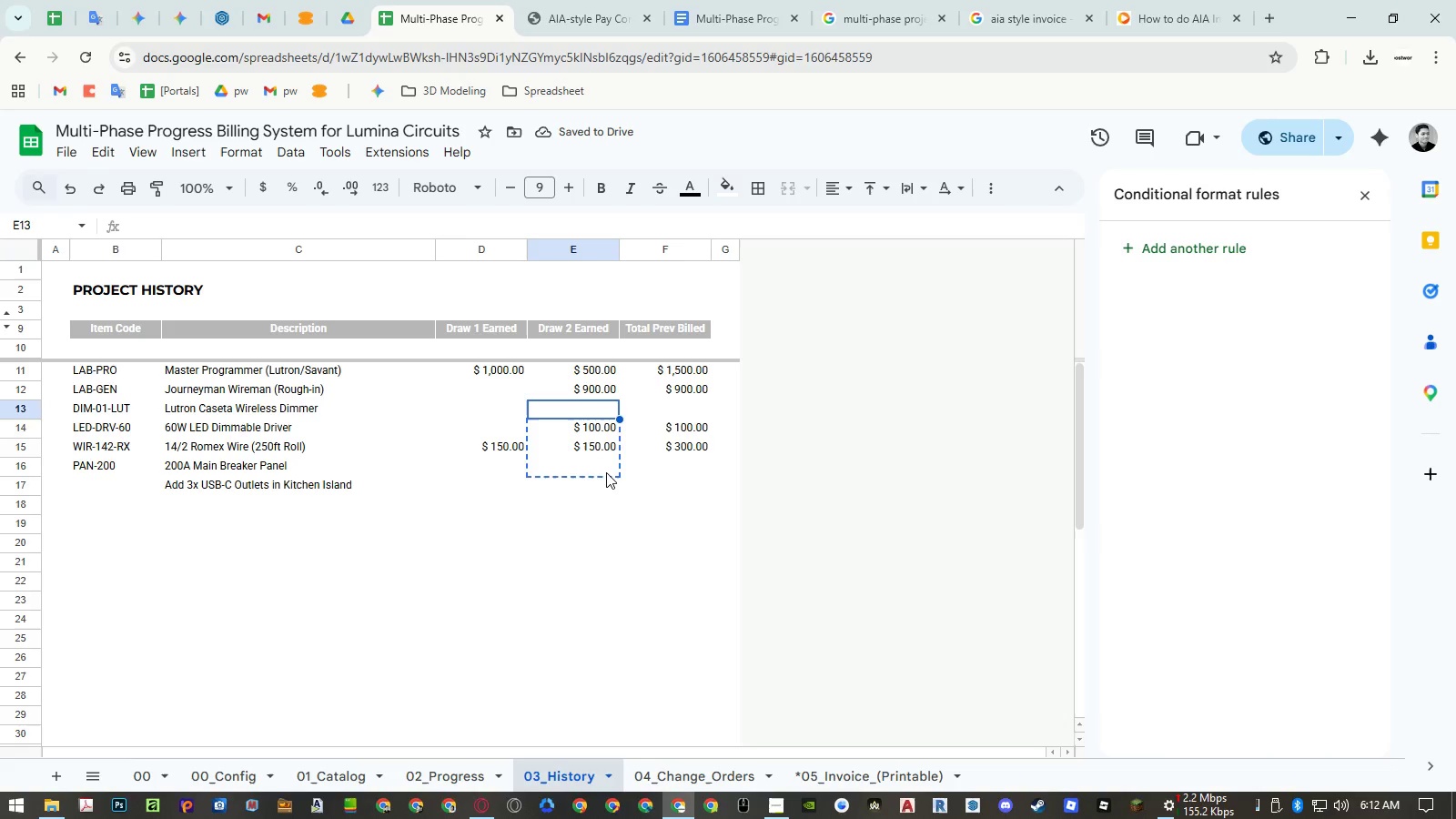 
key(Control+Shift+ShiftLeft)
 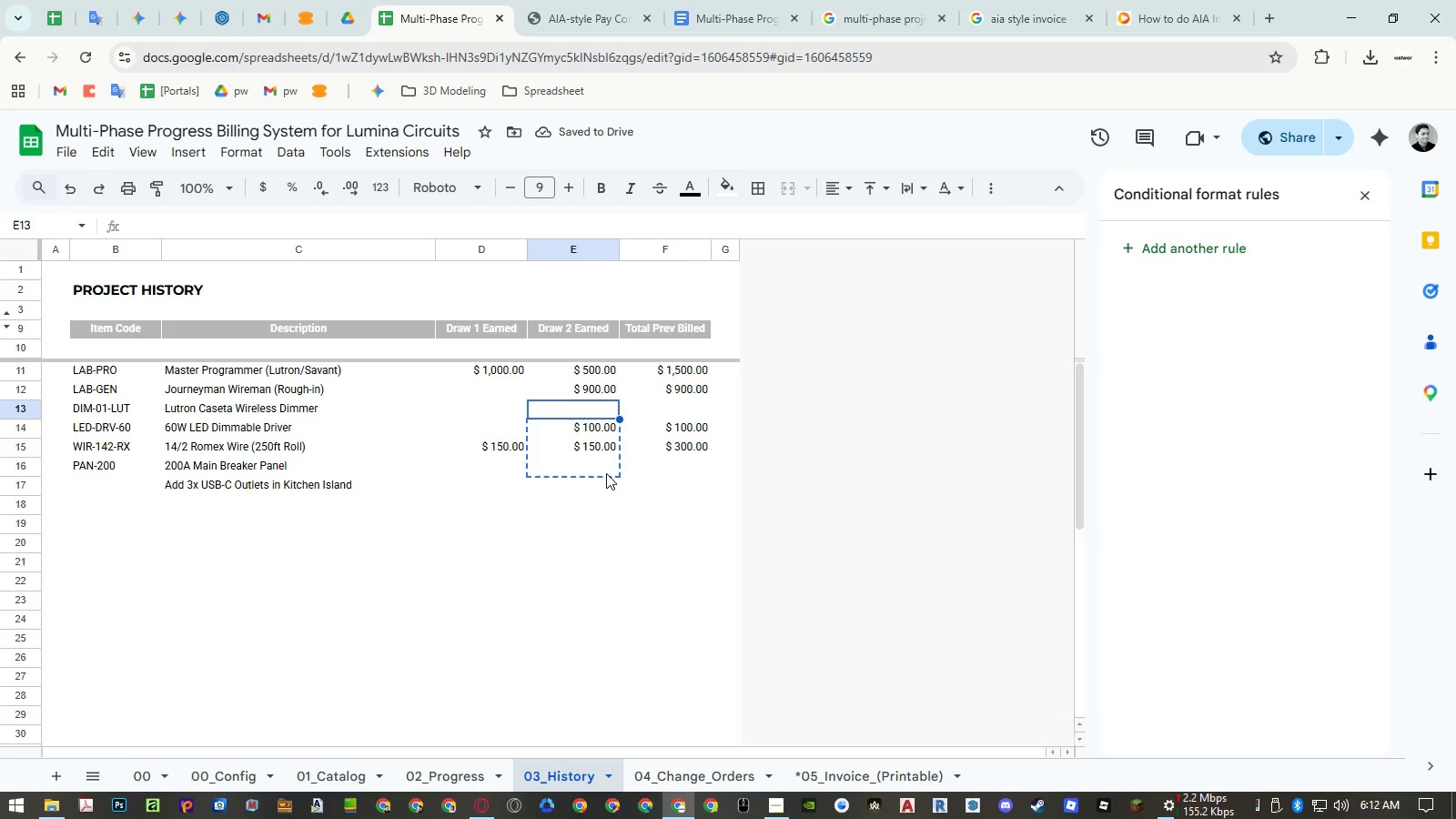 
key(Control+Shift+V)
 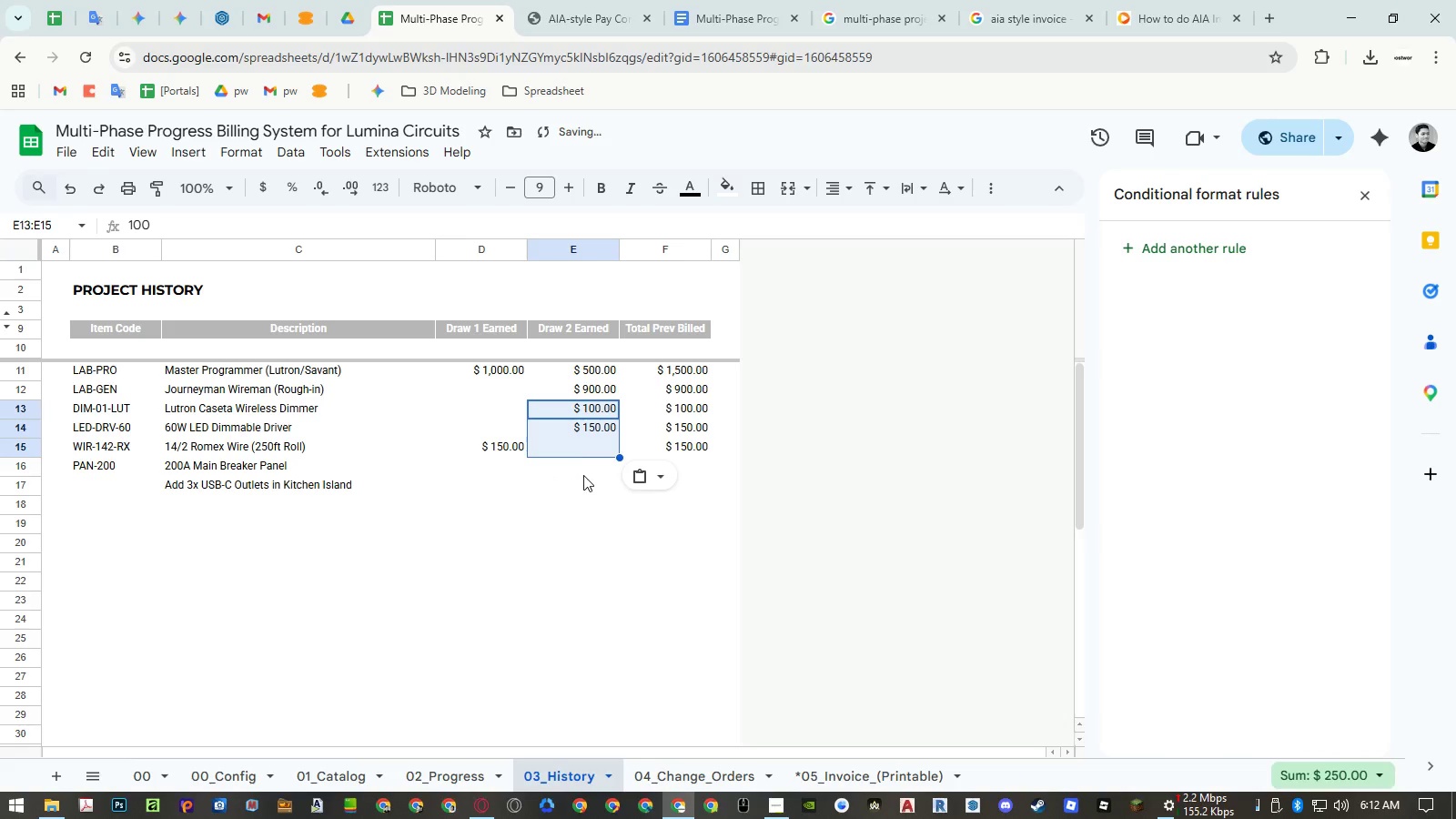 
left_click([567, 498])
 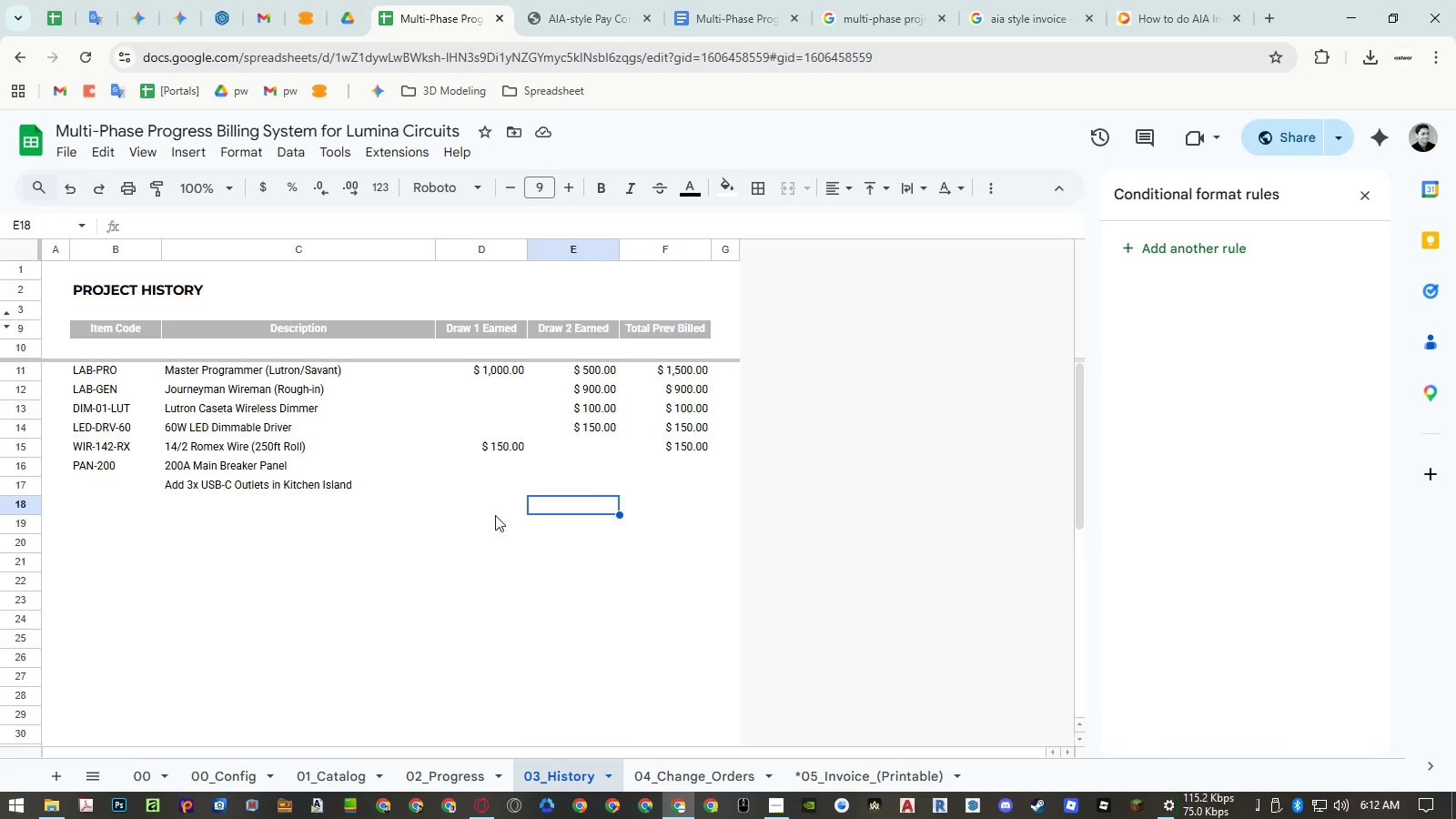 
wait(14.89)
 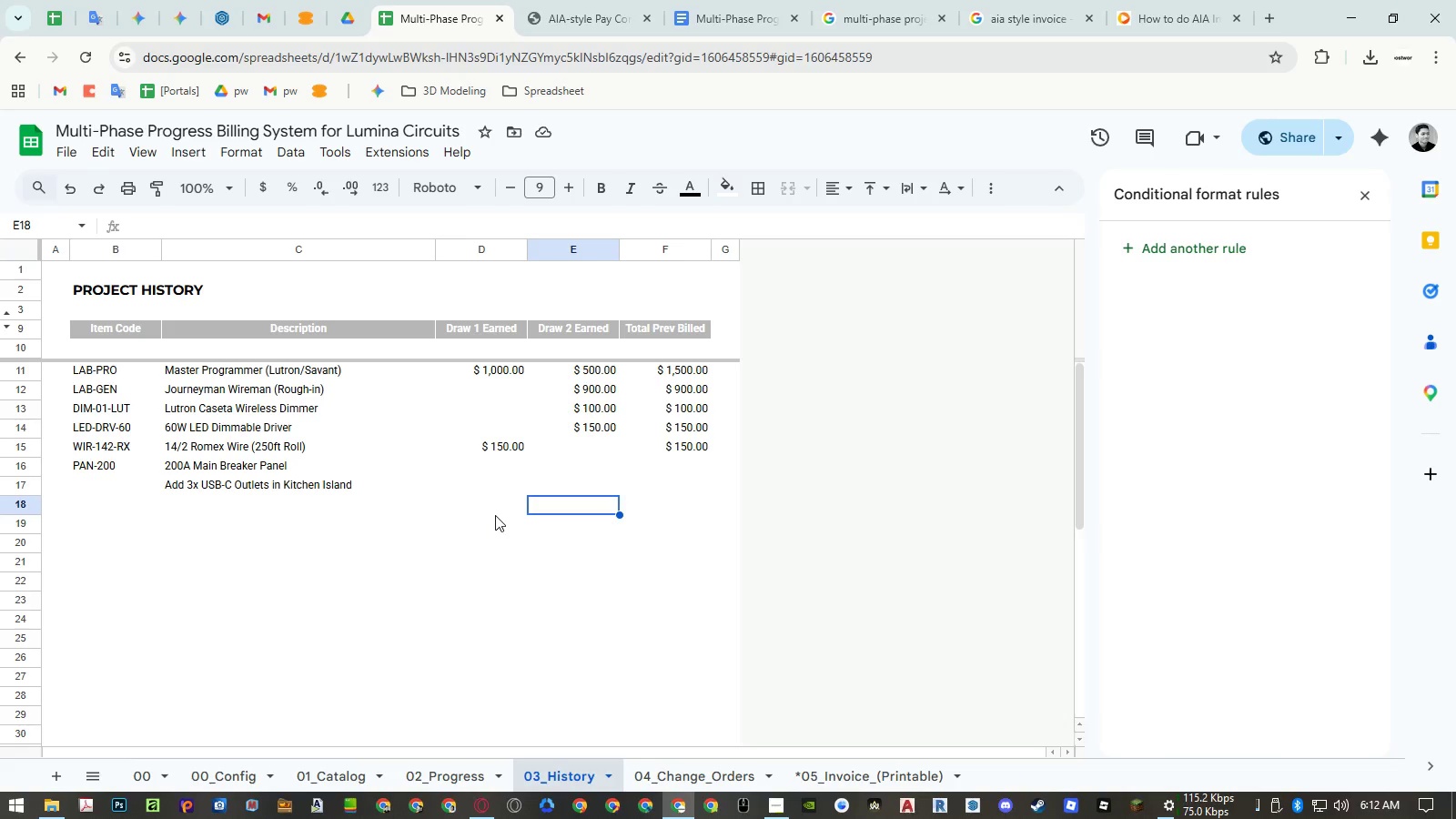 
left_click([295, 368])
 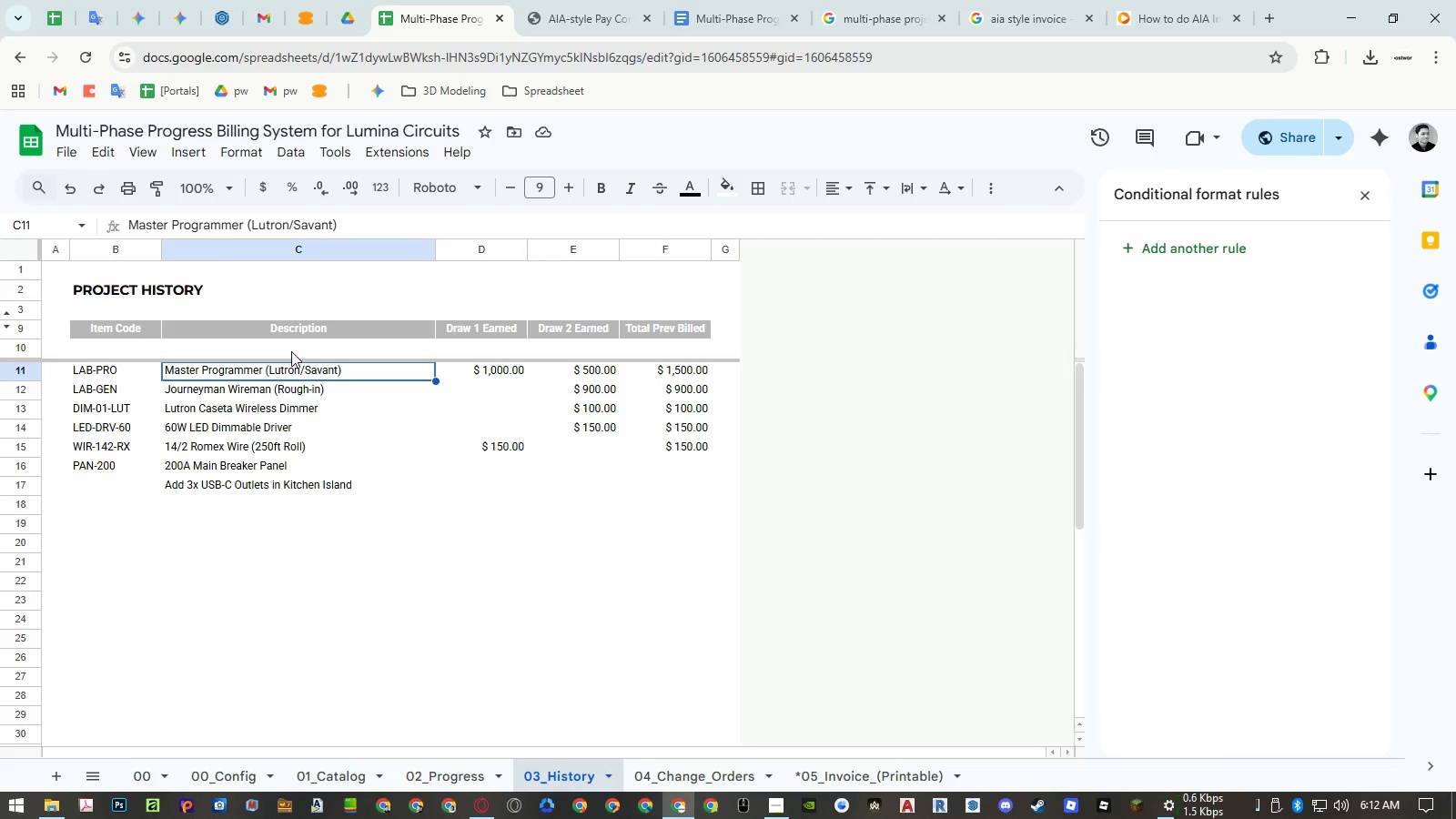 
left_click([291, 351])
 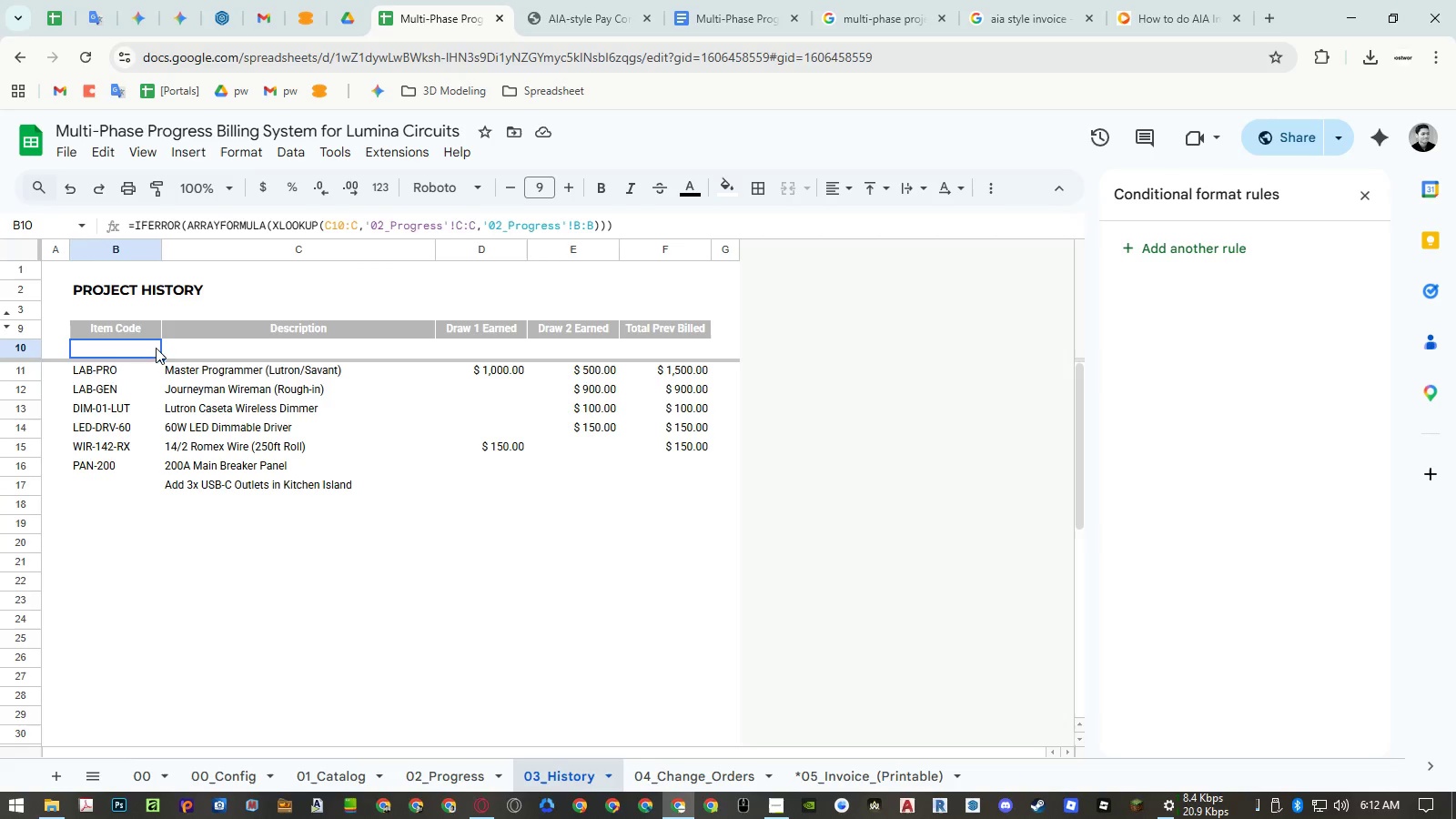 
double_click([236, 355])
 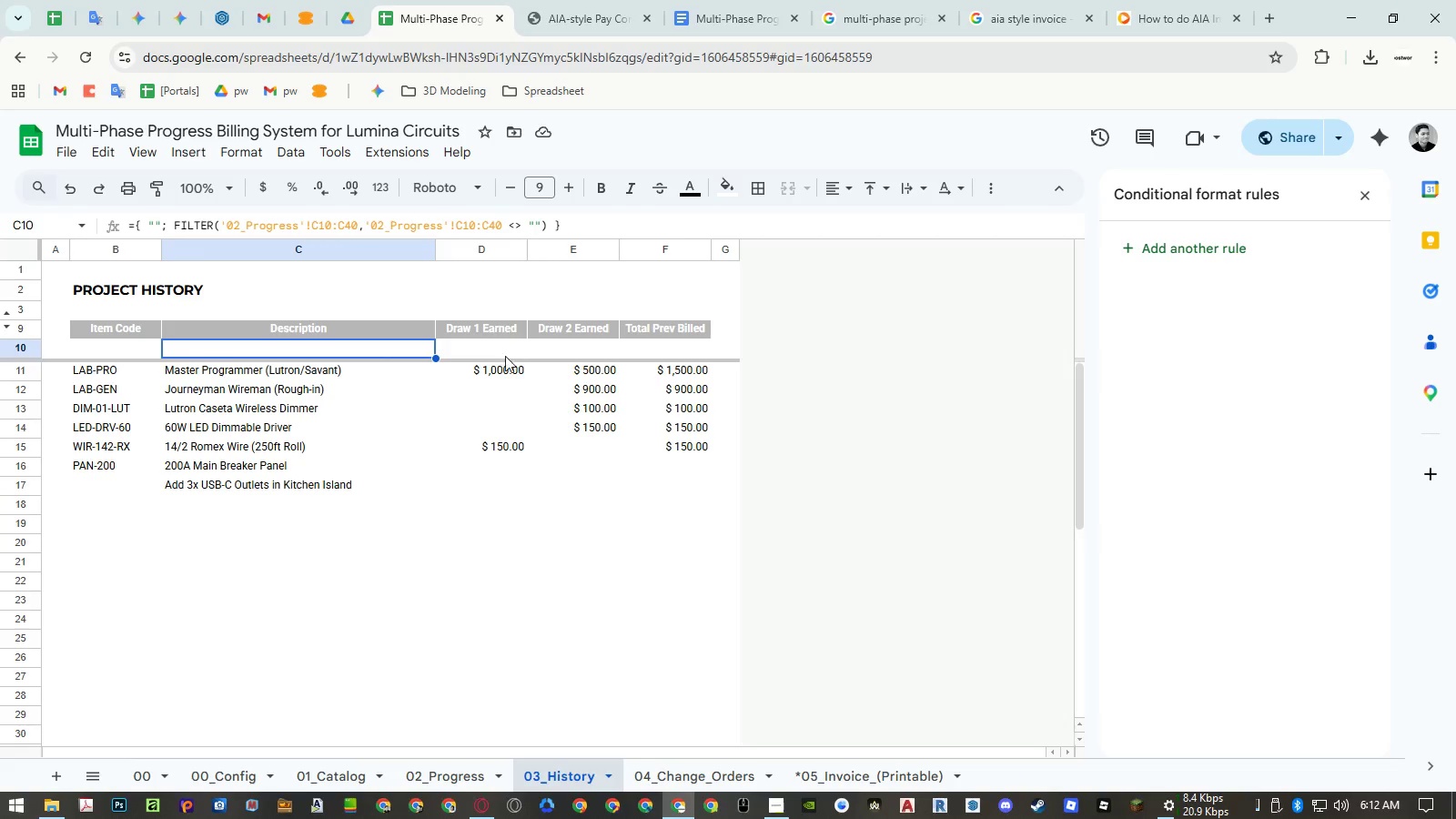 
left_click([503, 352])
 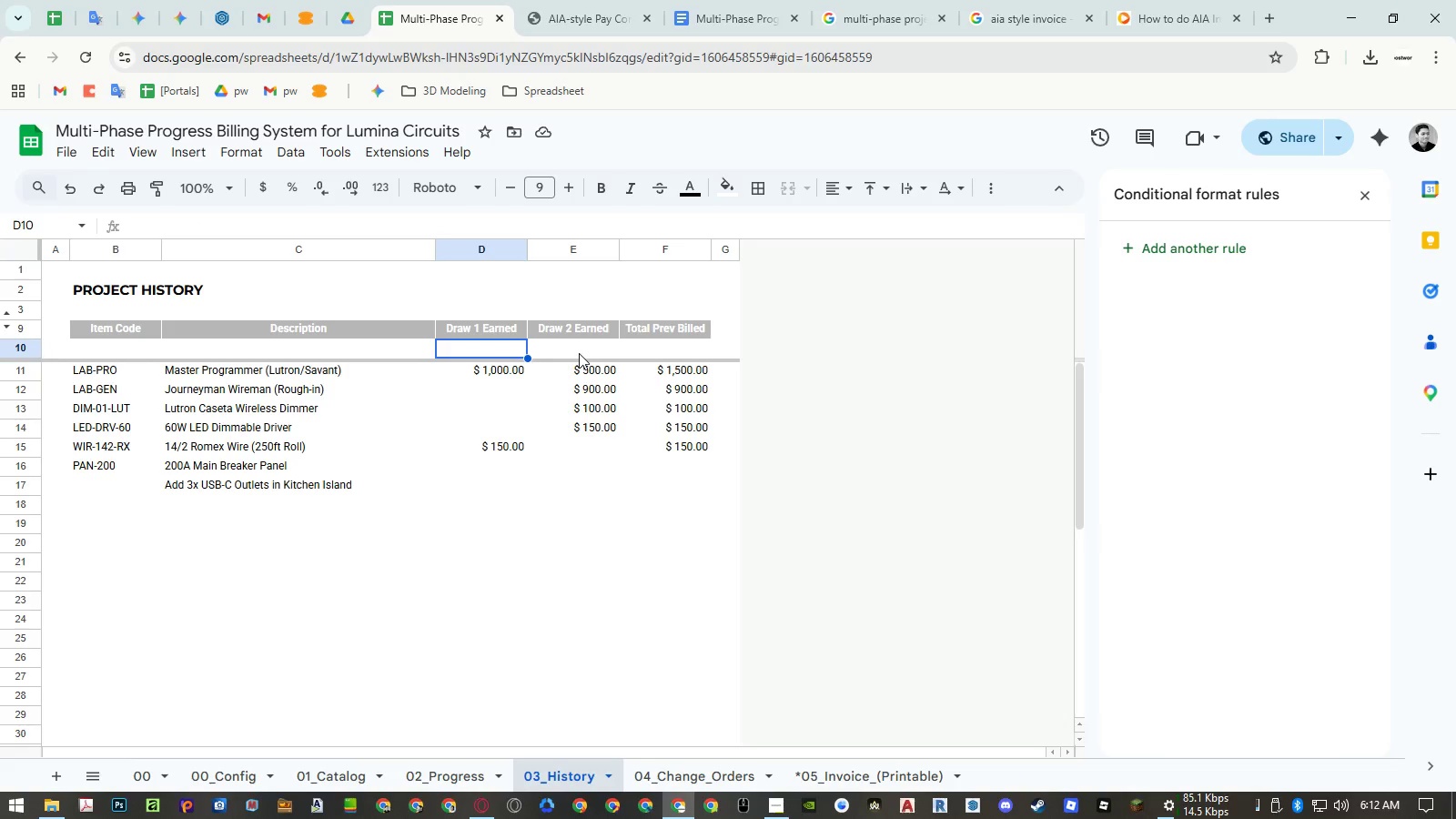 
left_click([579, 352])
 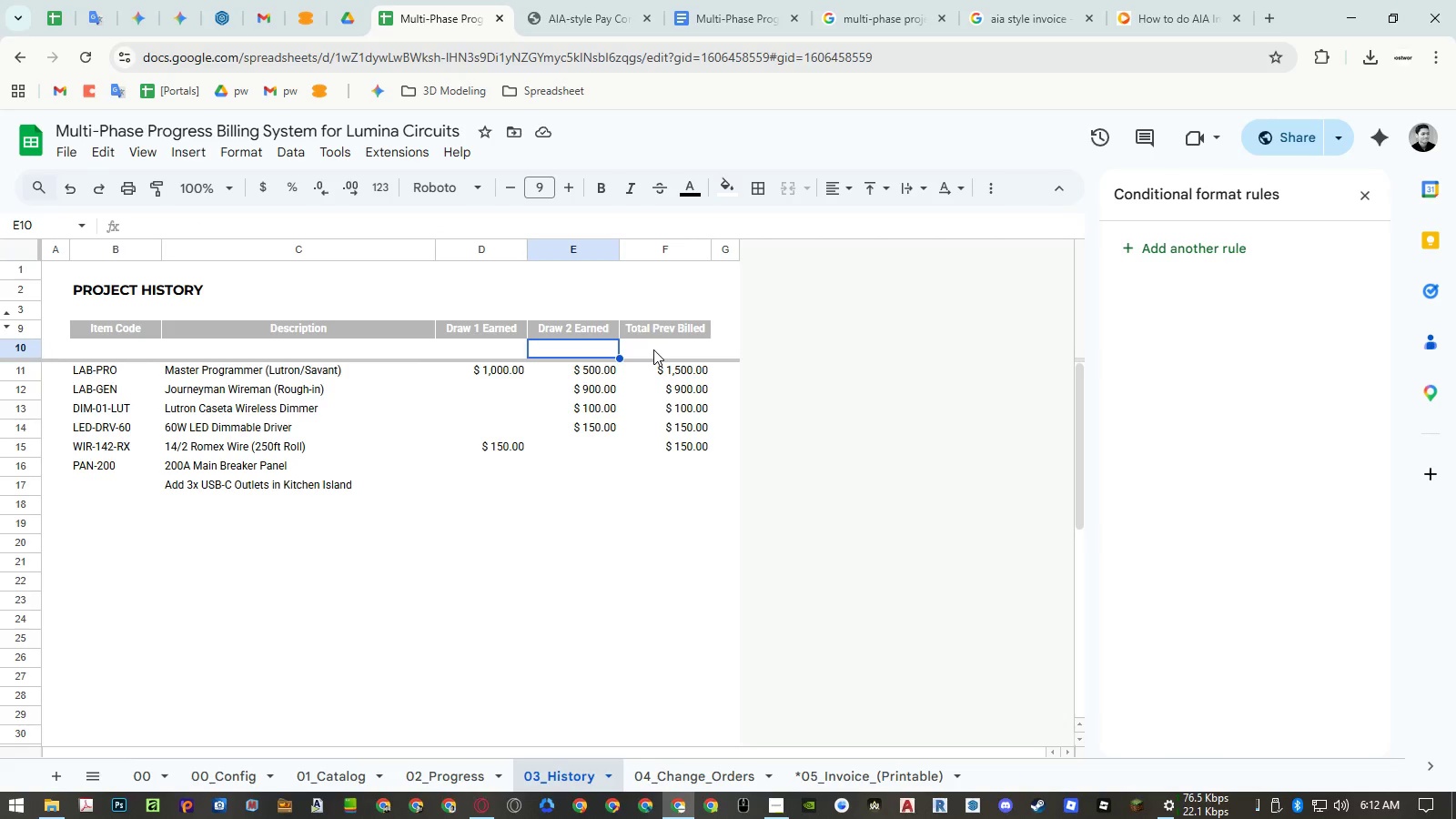 
left_click([653, 349])
 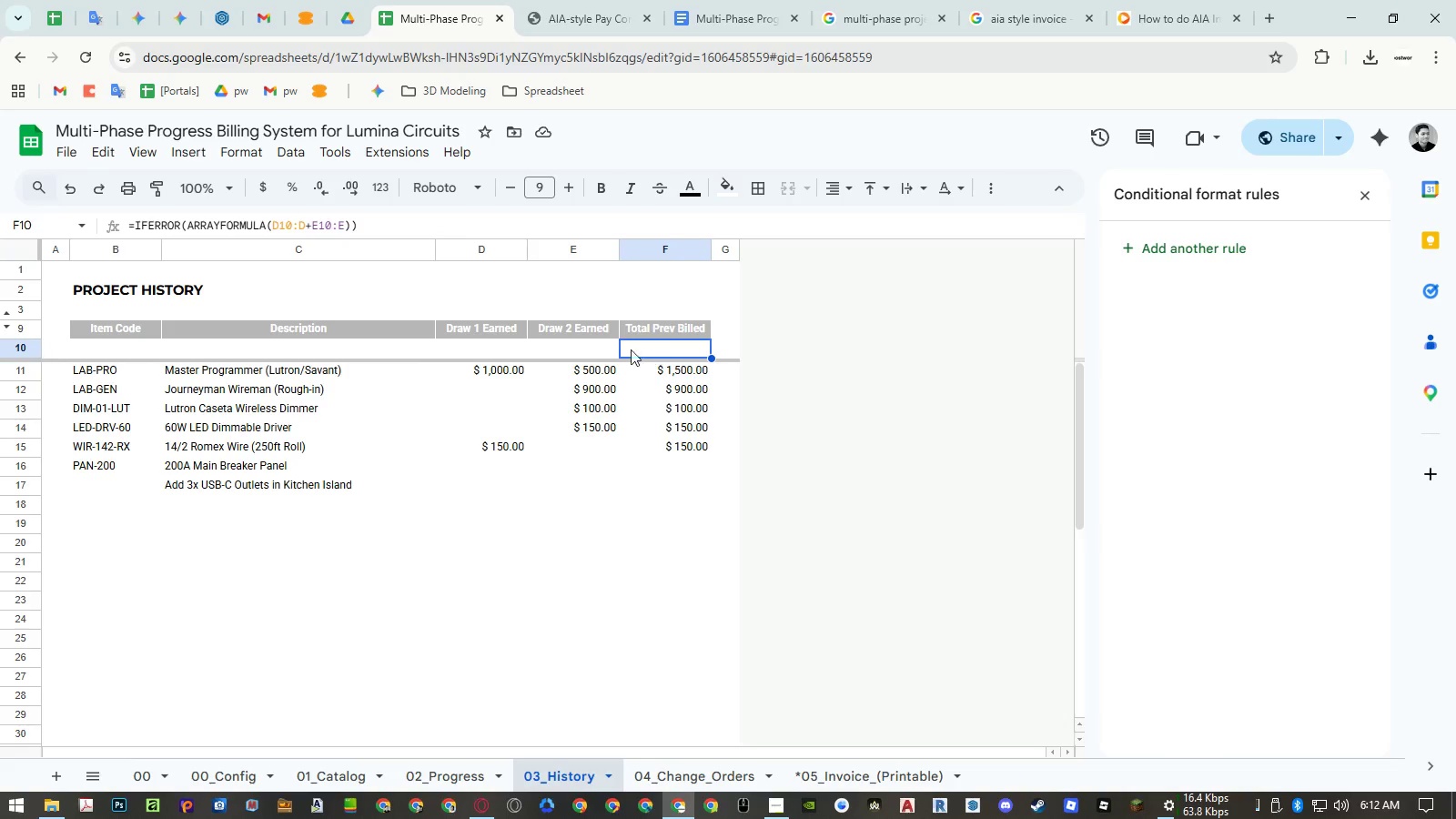 
left_click([591, 350])
 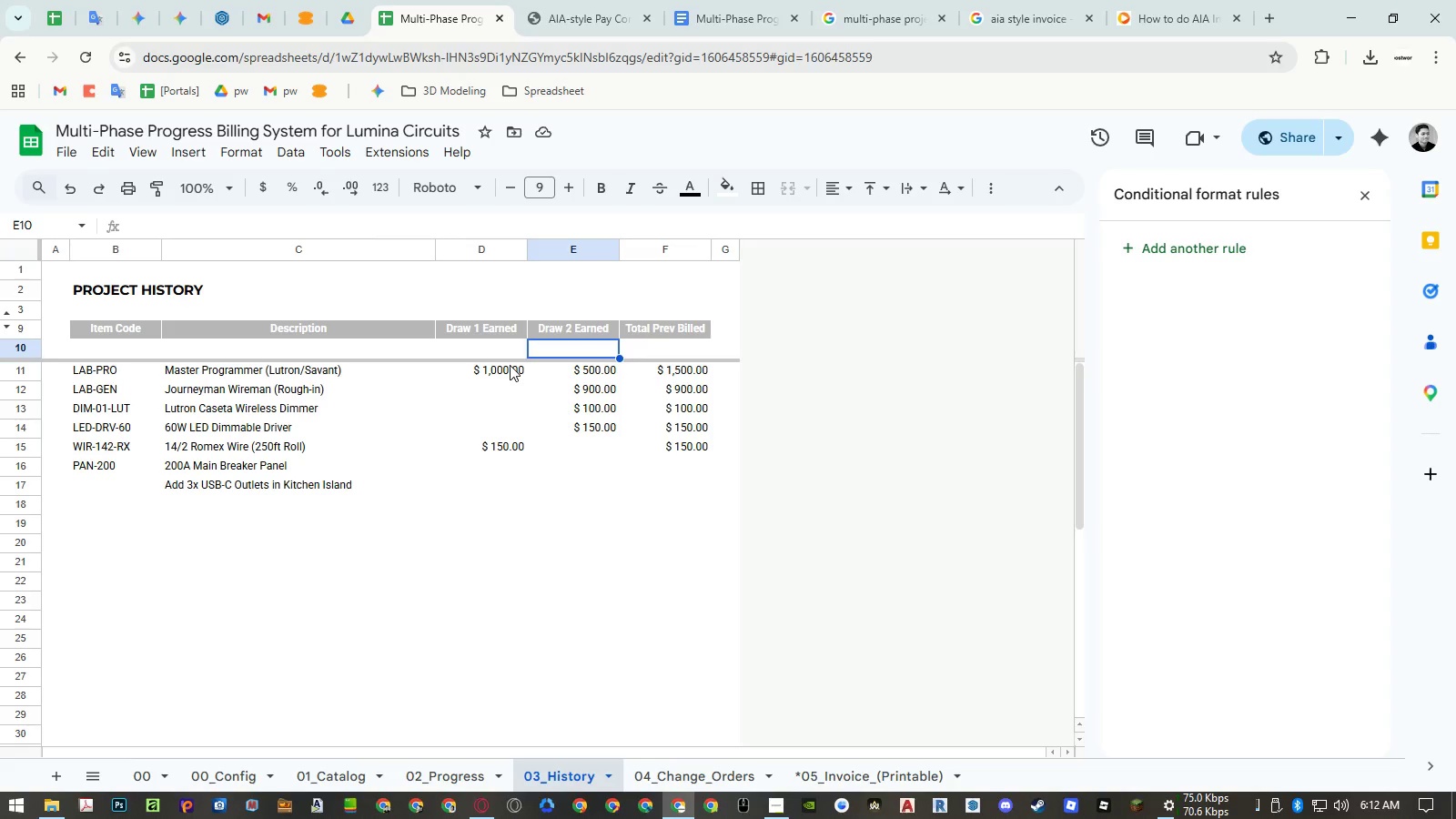 
wait(7.05)
 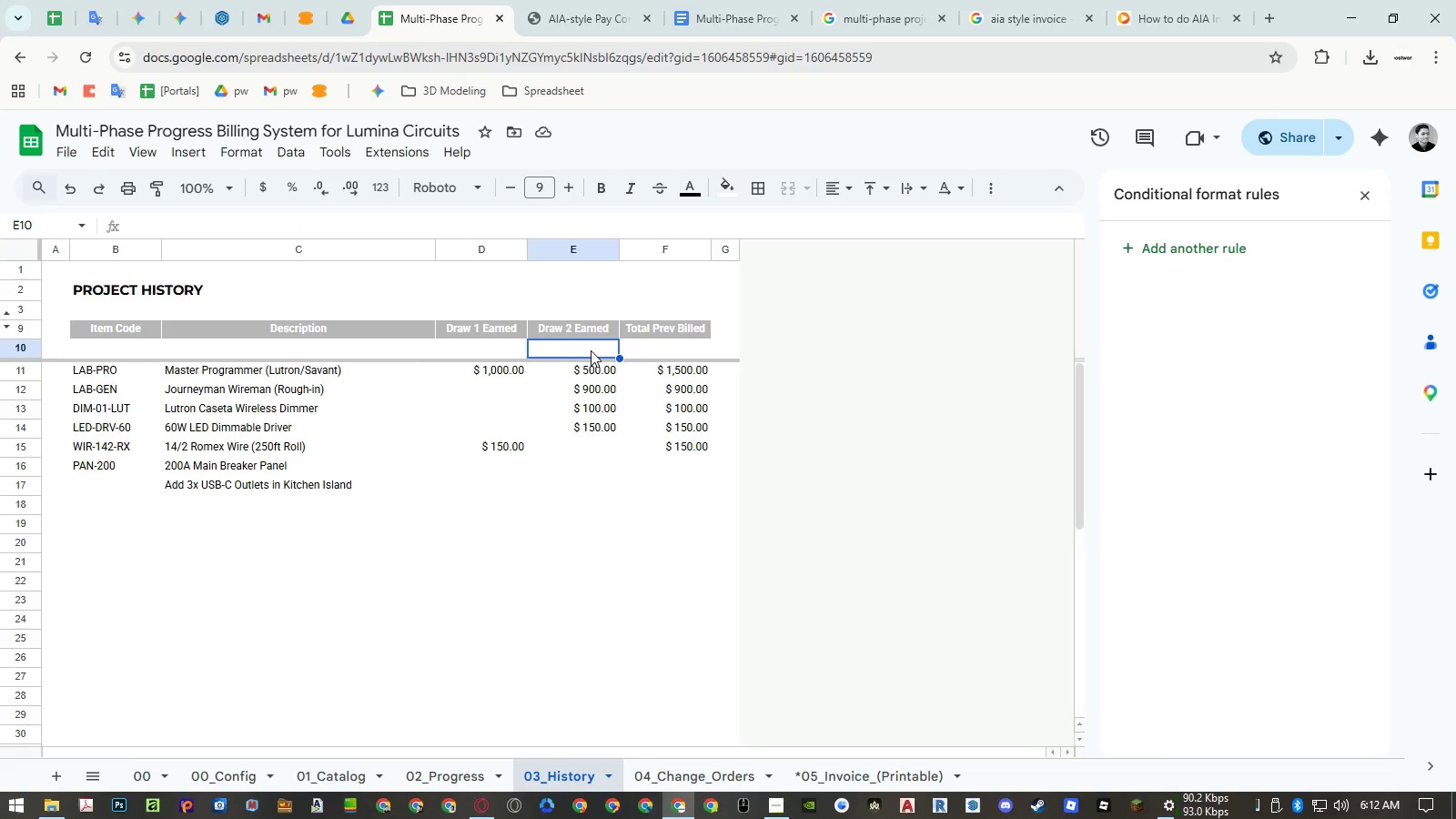 
left_click([313, 766])
 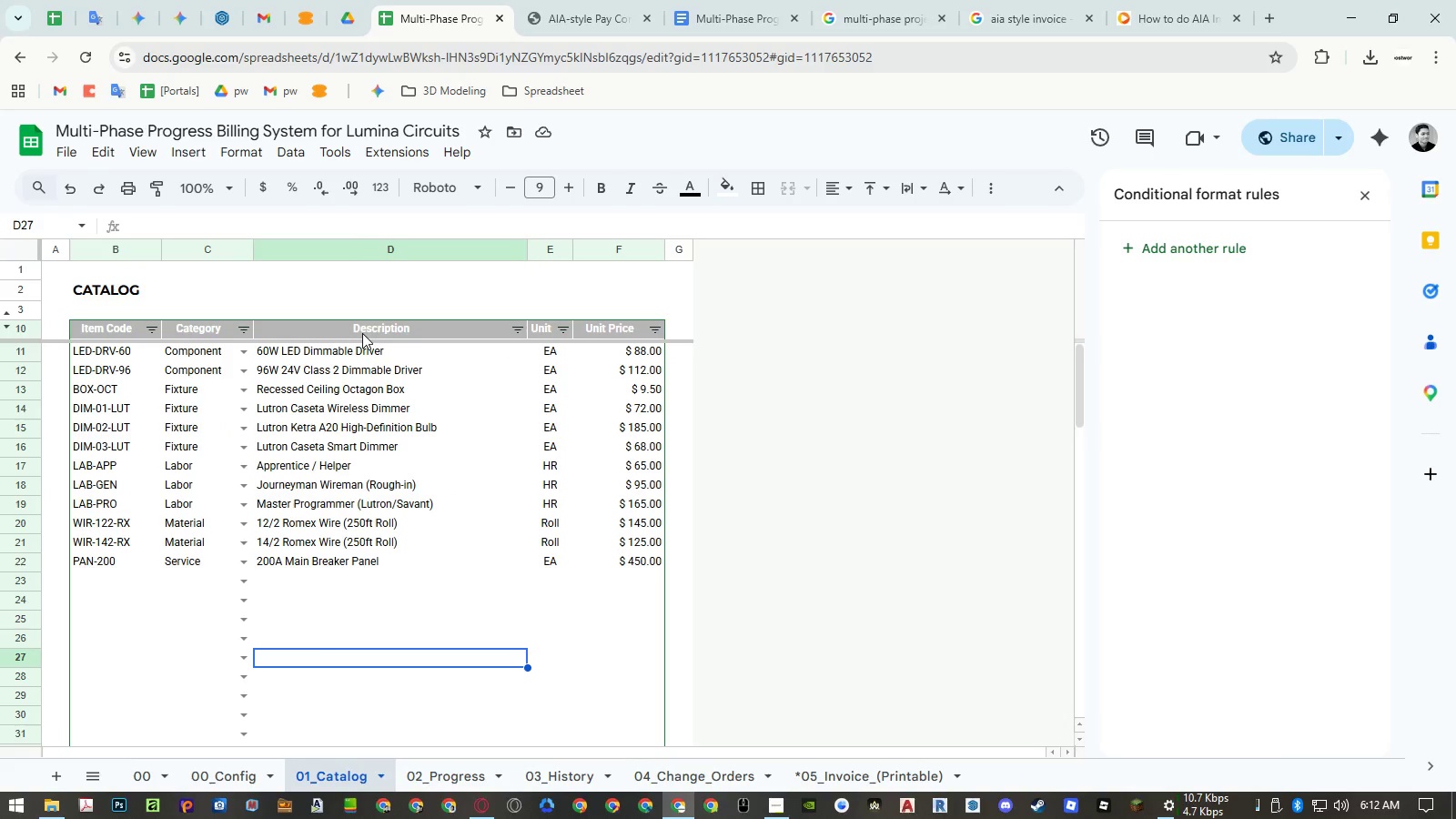 
wait(5.66)
 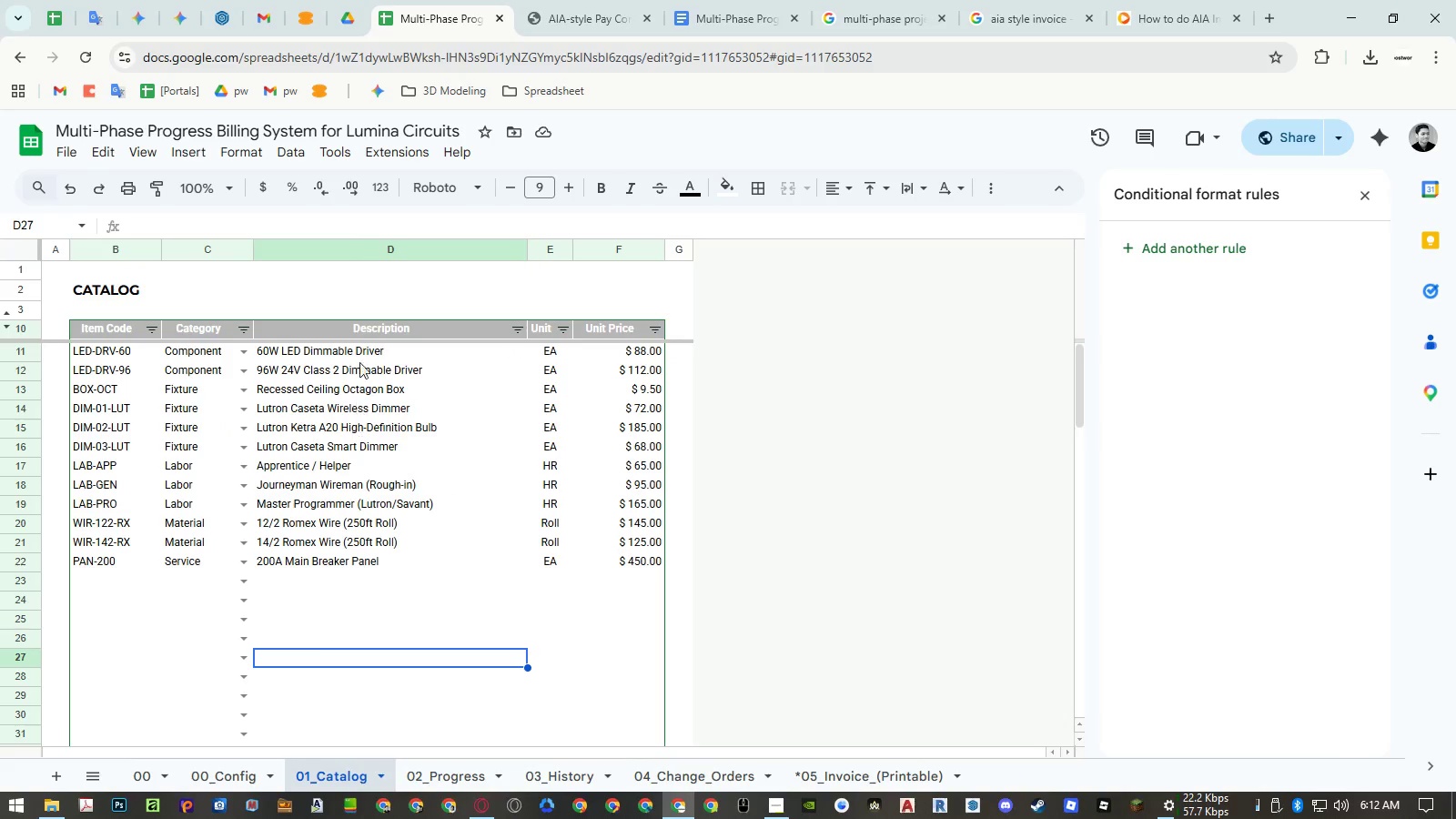 
left_click([362, 333])
 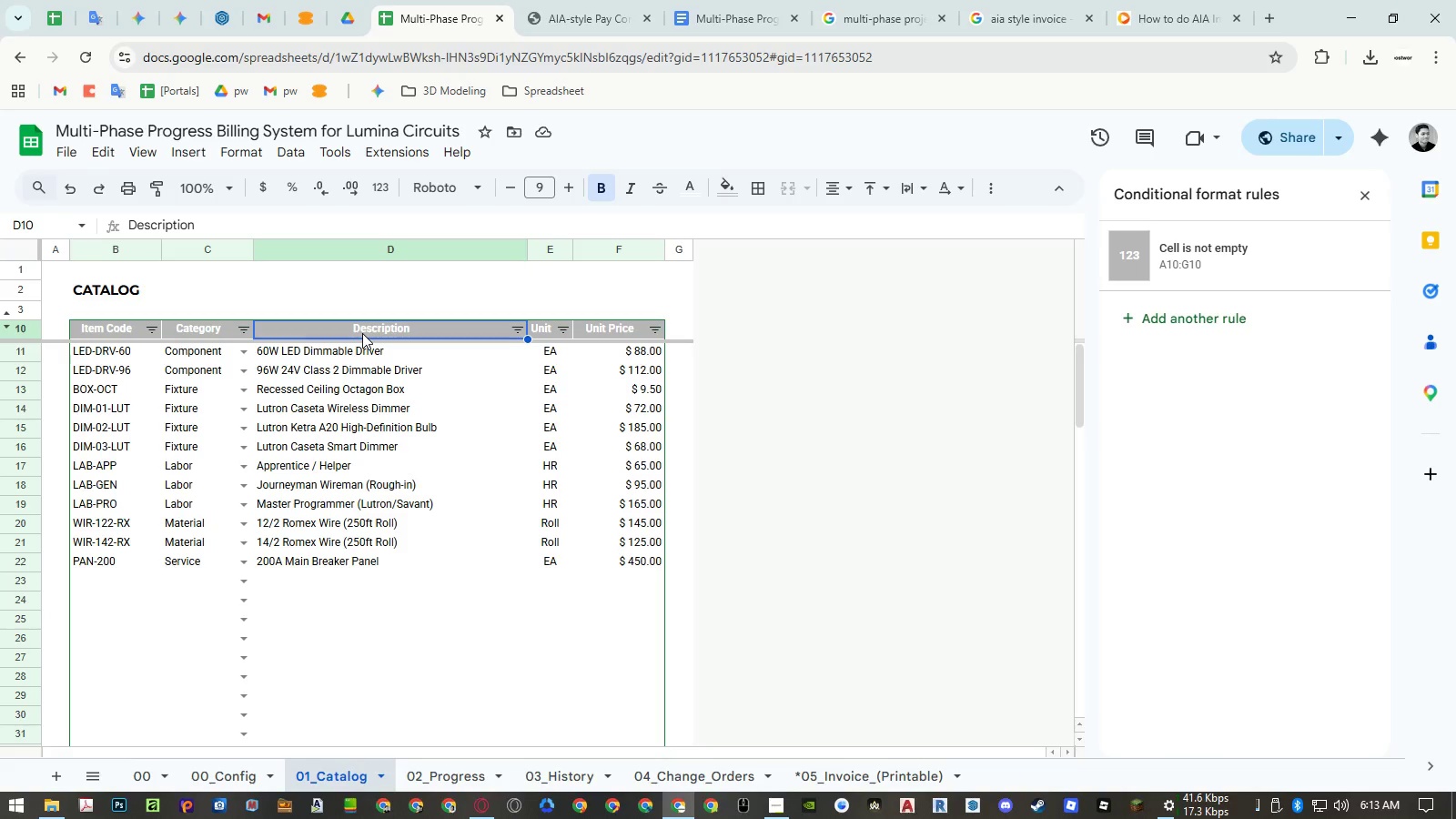 
wait(10.94)
 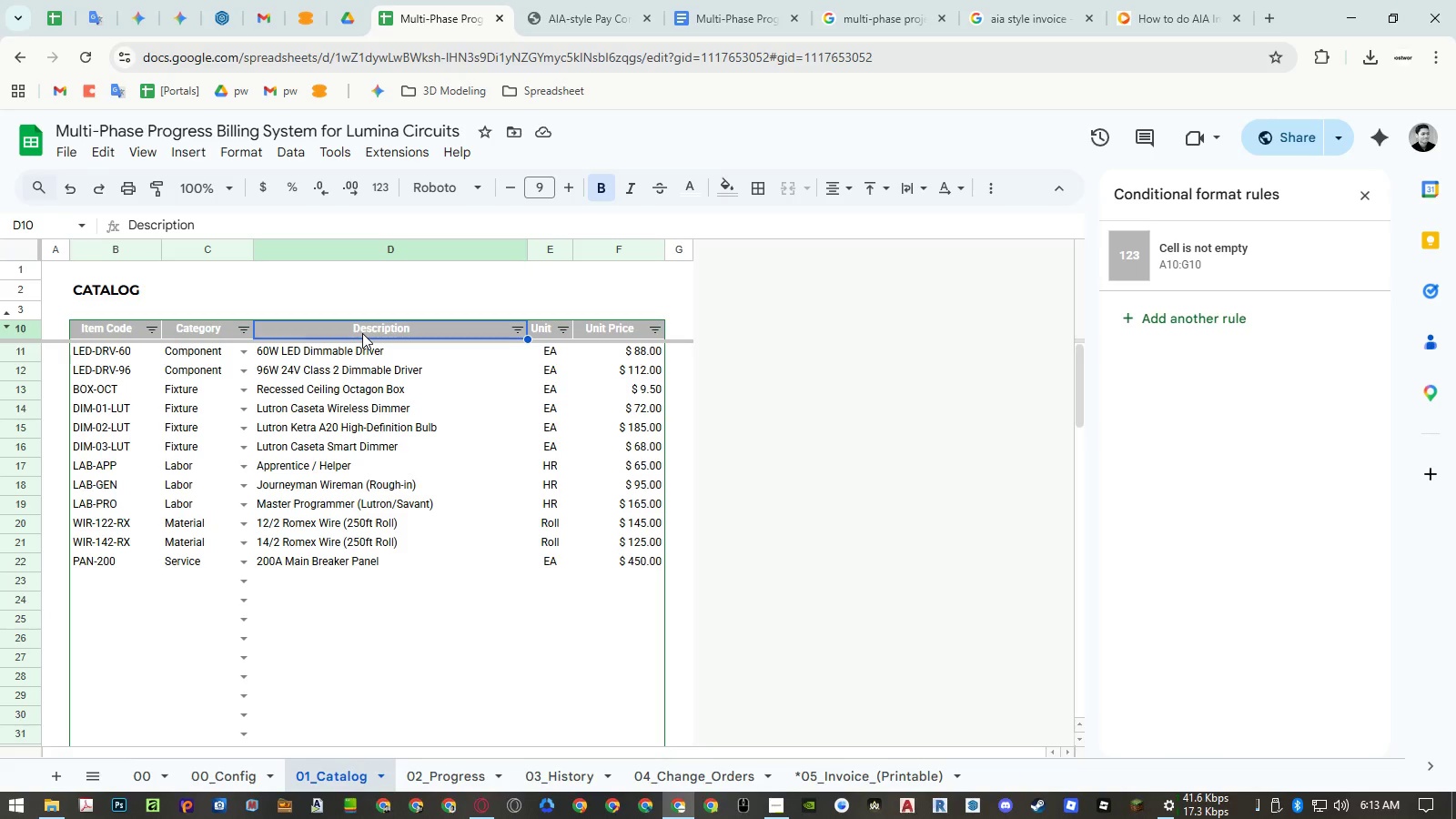 
left_click([453, 771])
 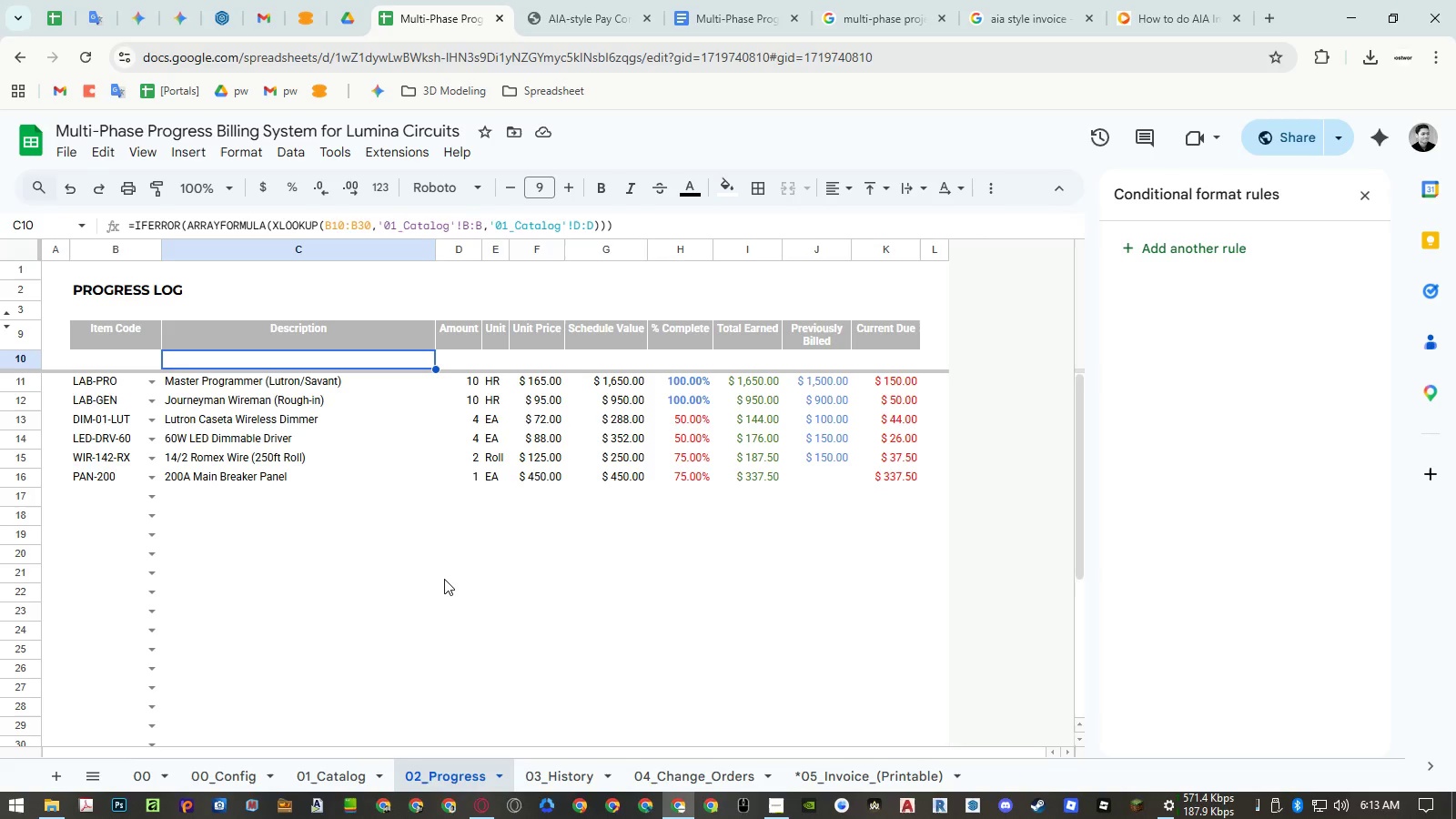 
wait(8.32)
 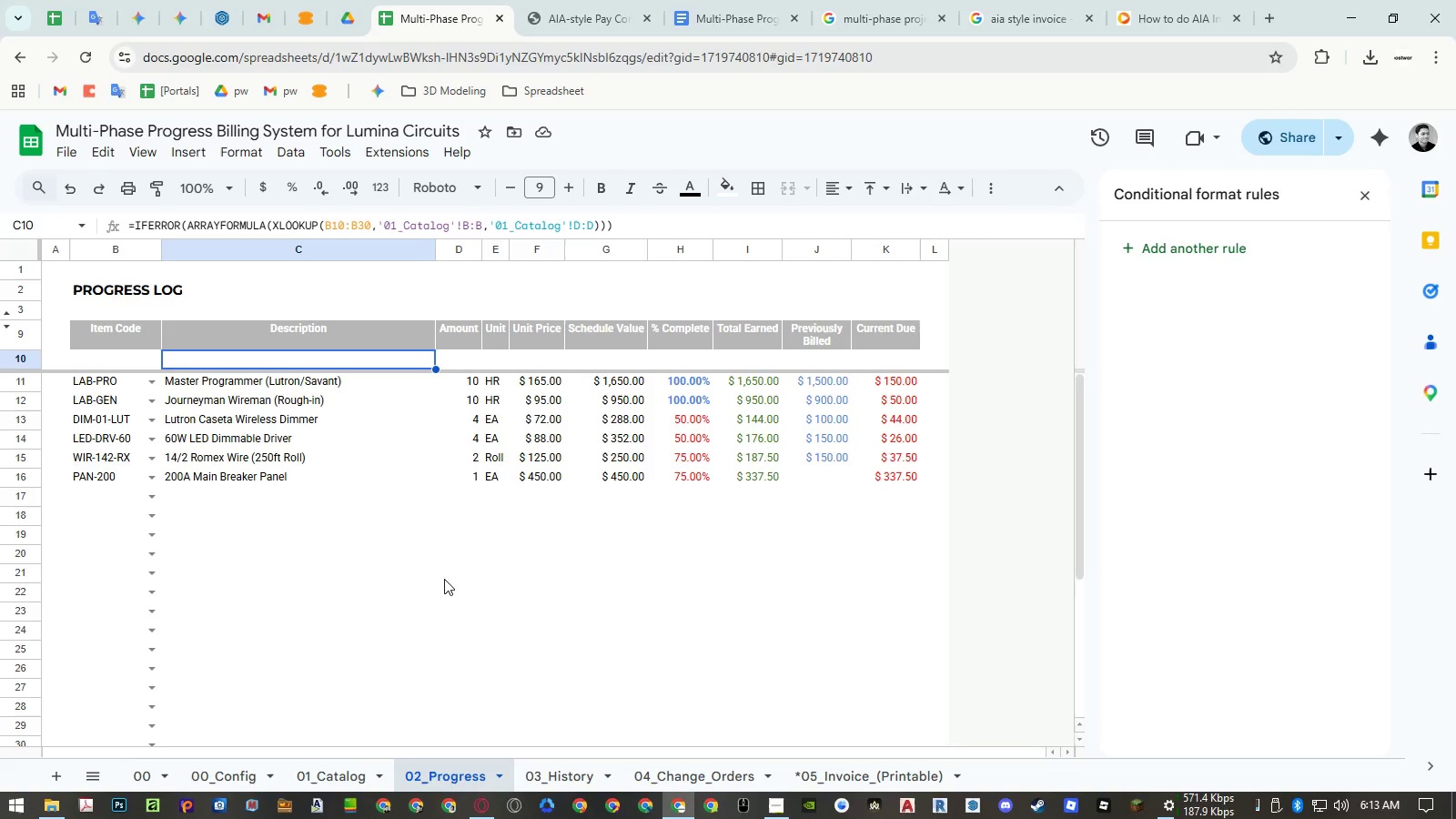 
mouse_move([1134, 800])
 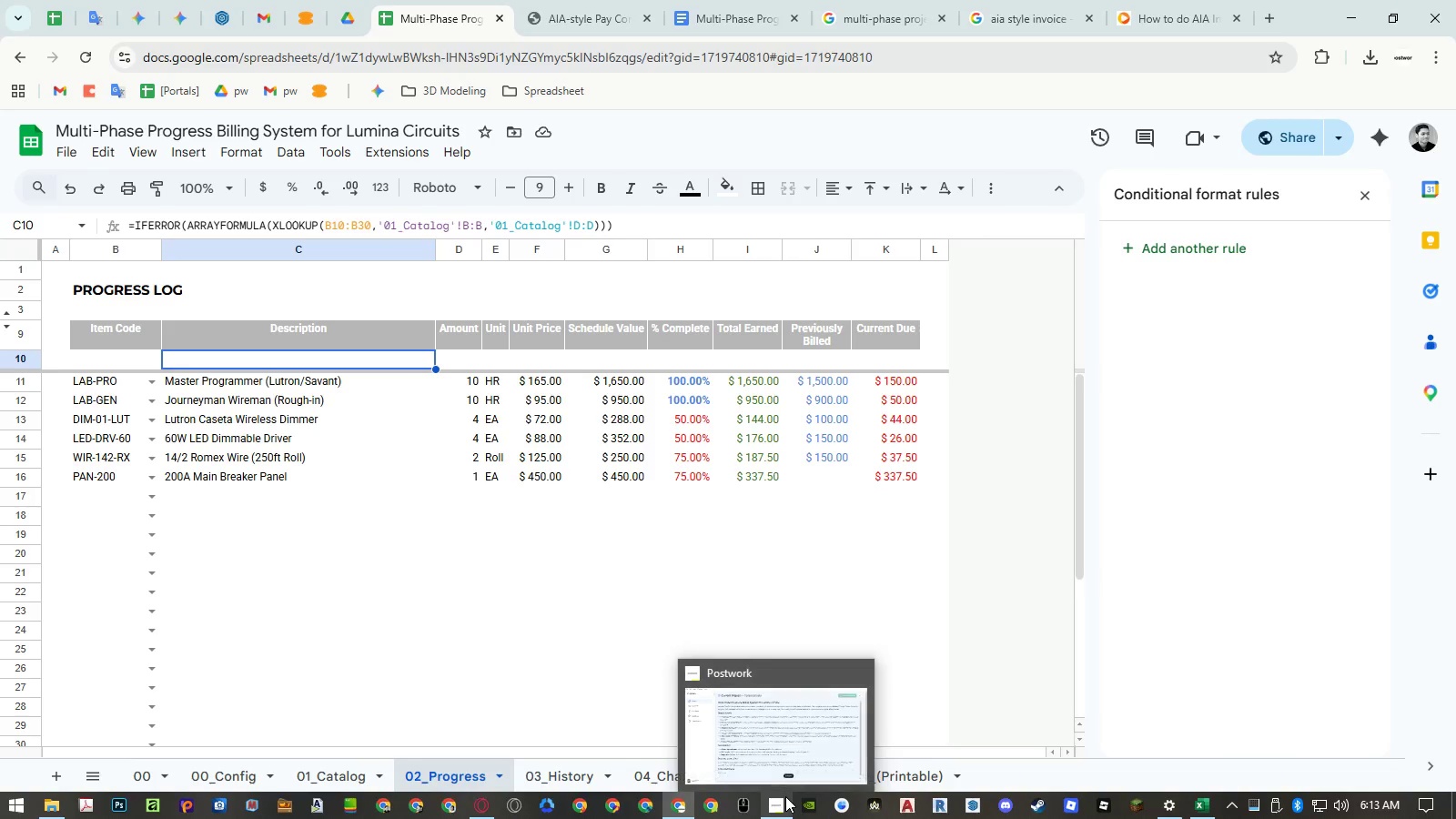 
left_click([785, 796])